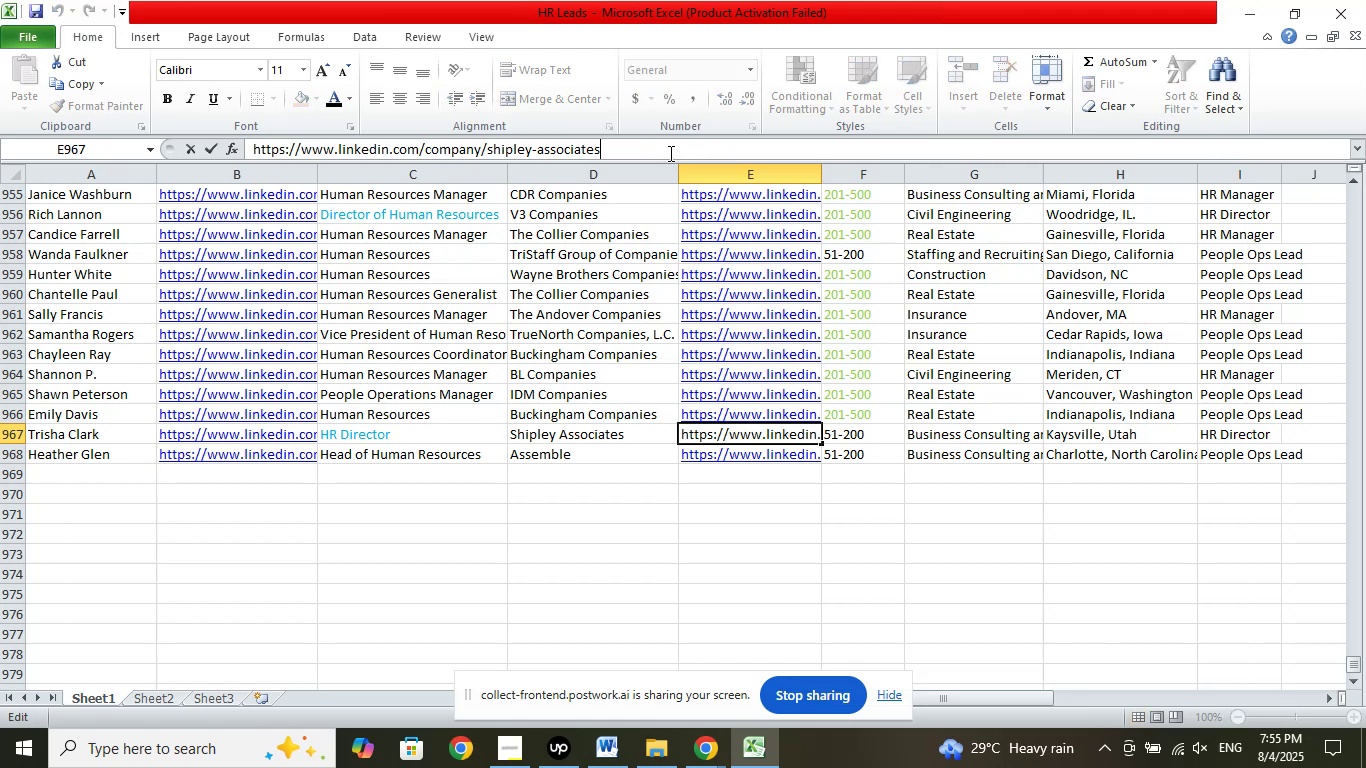 
key(NumpadDivide)
 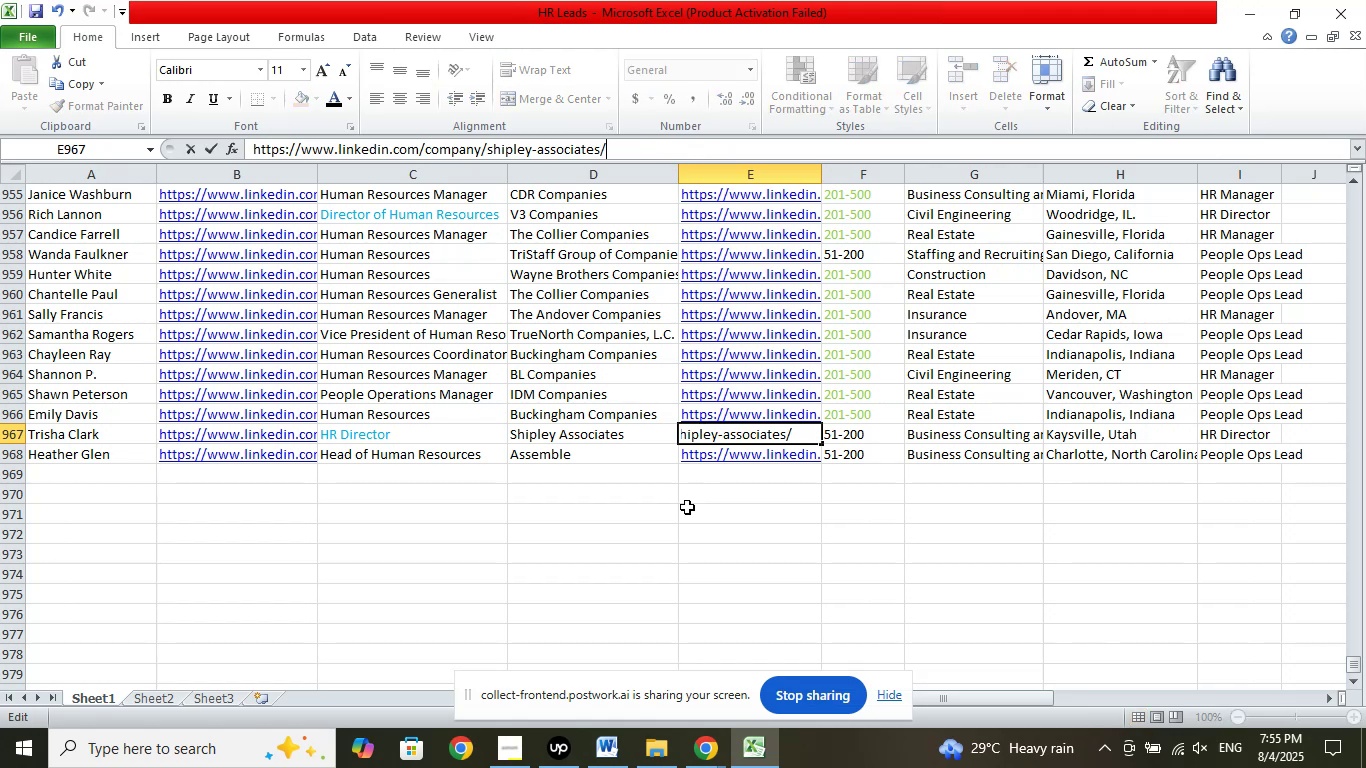 
left_click([471, 506])
 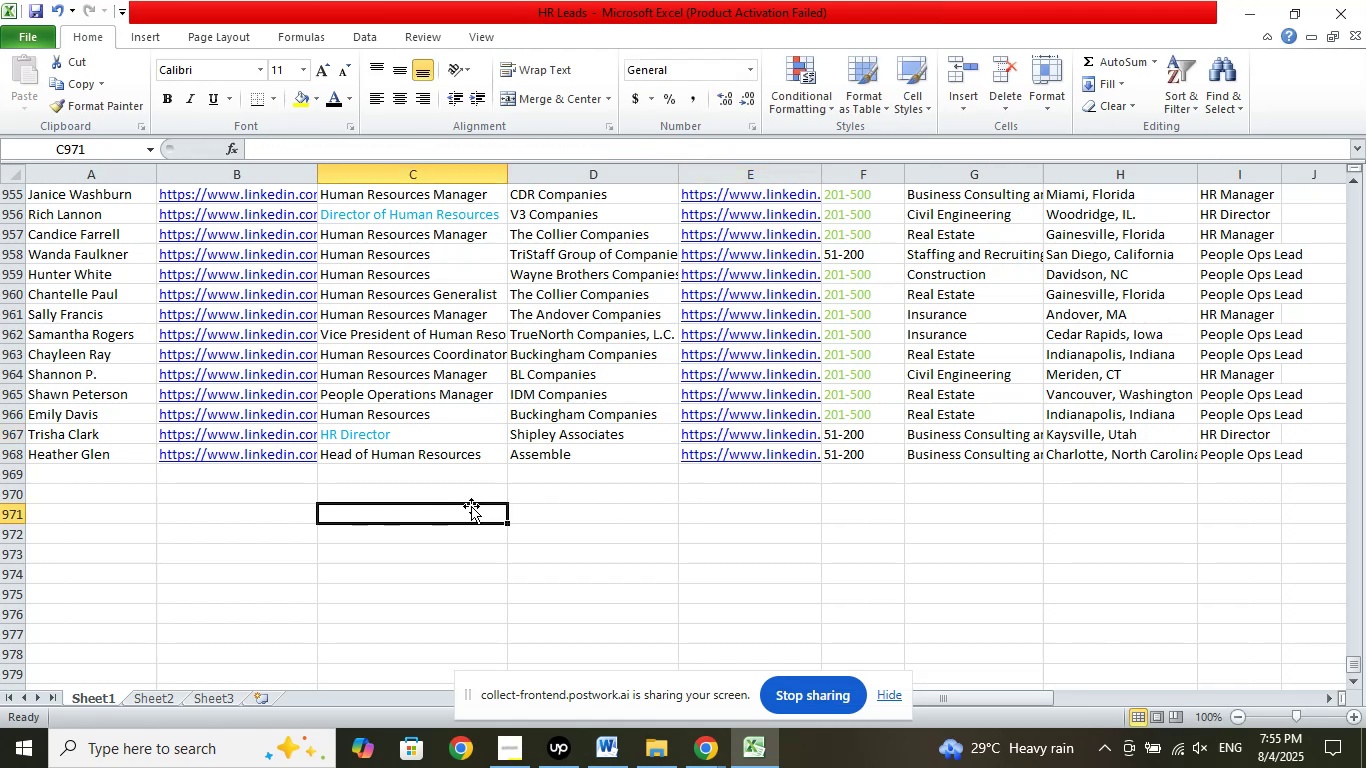 
scroll: coordinate [471, 506], scroll_direction: down, amount: 2.0
 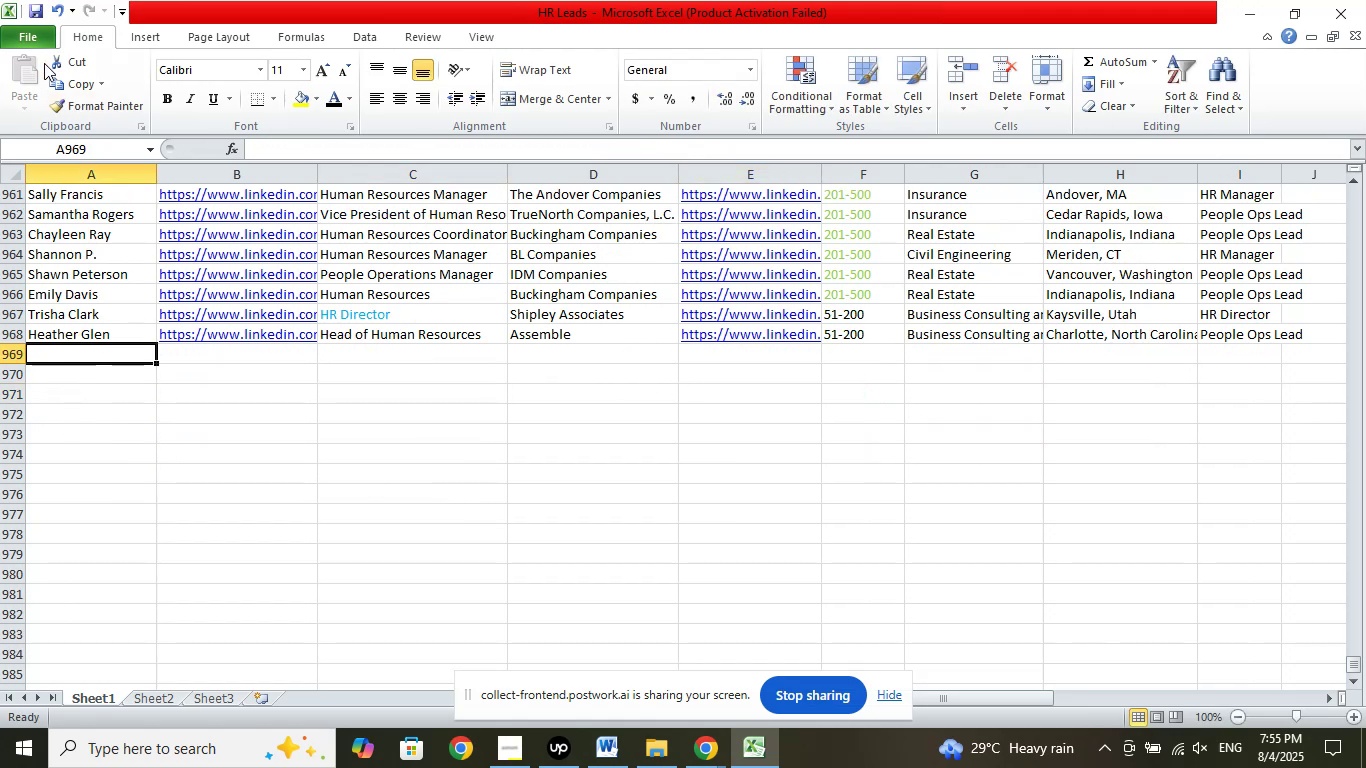 
left_click([35, 10])
 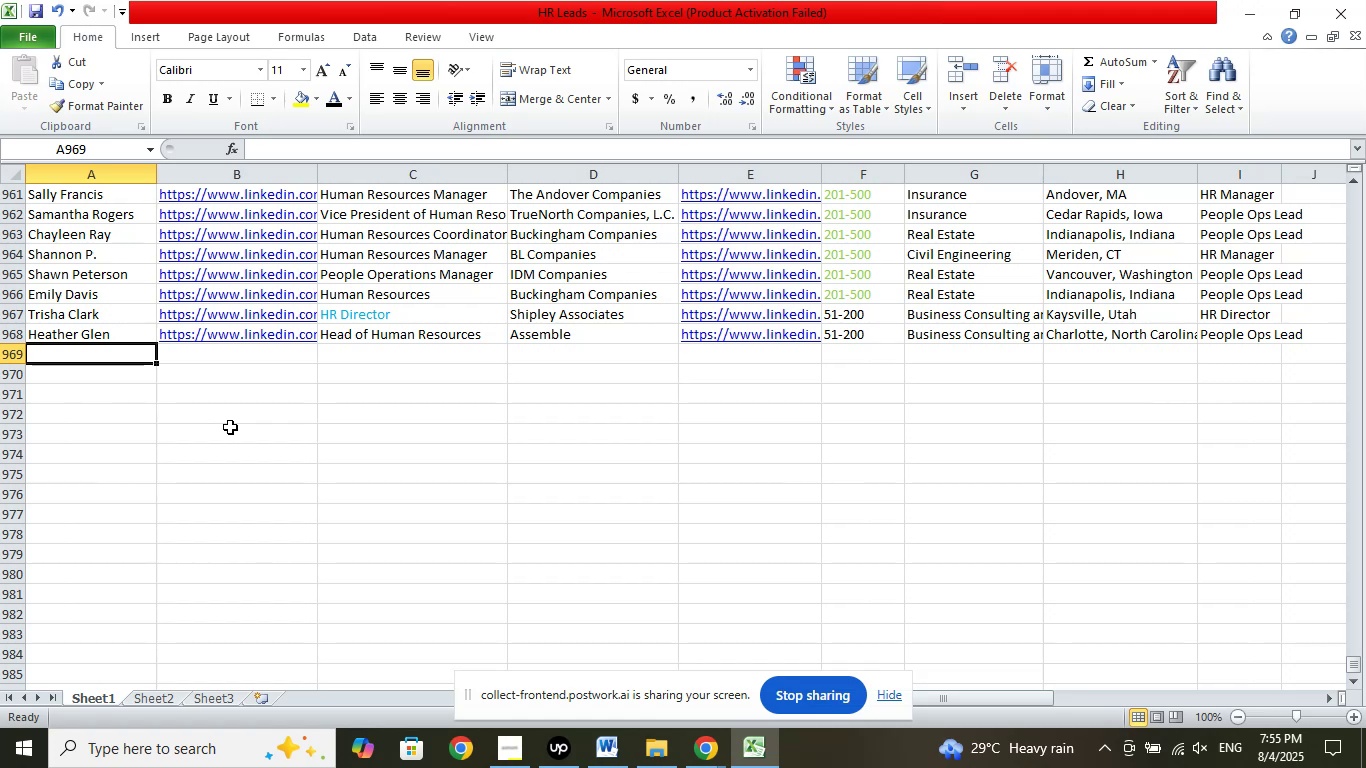 
wait(8.42)
 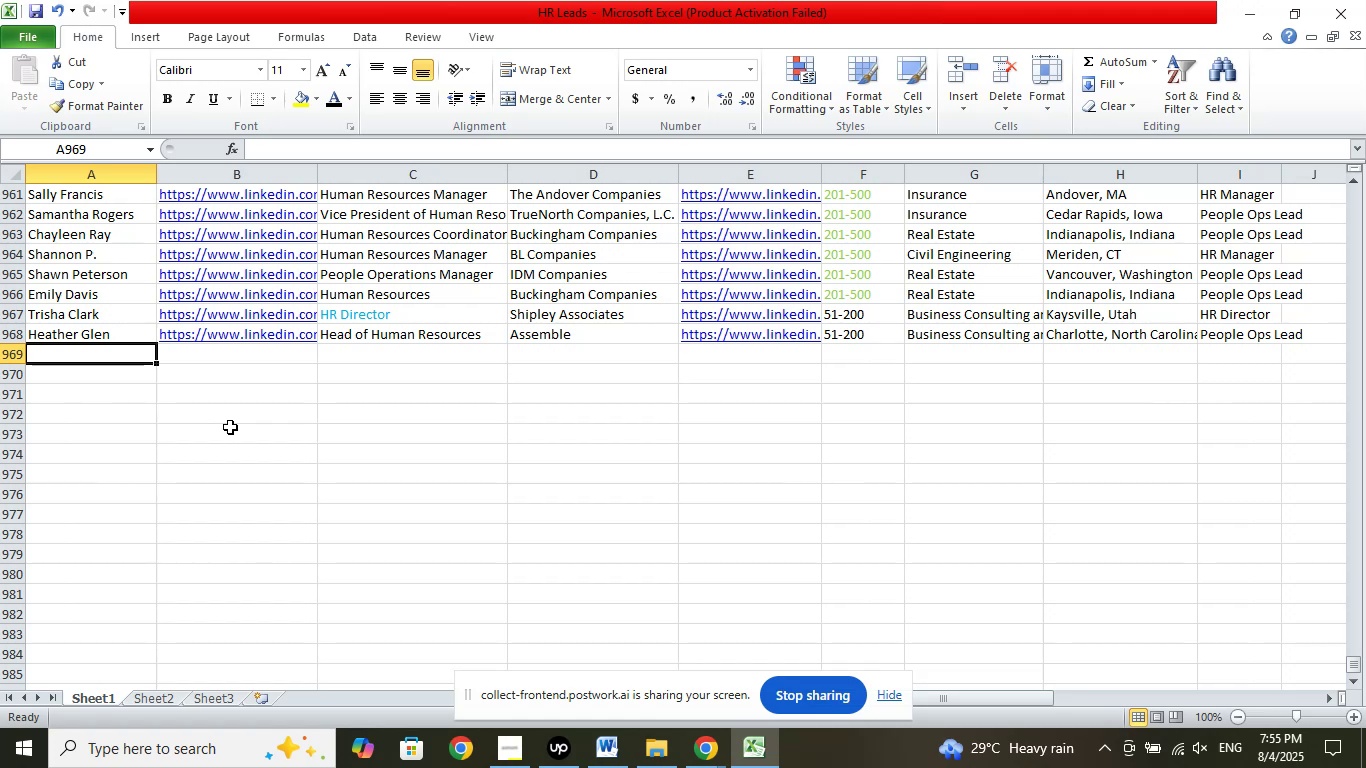 
left_click([701, 746])
 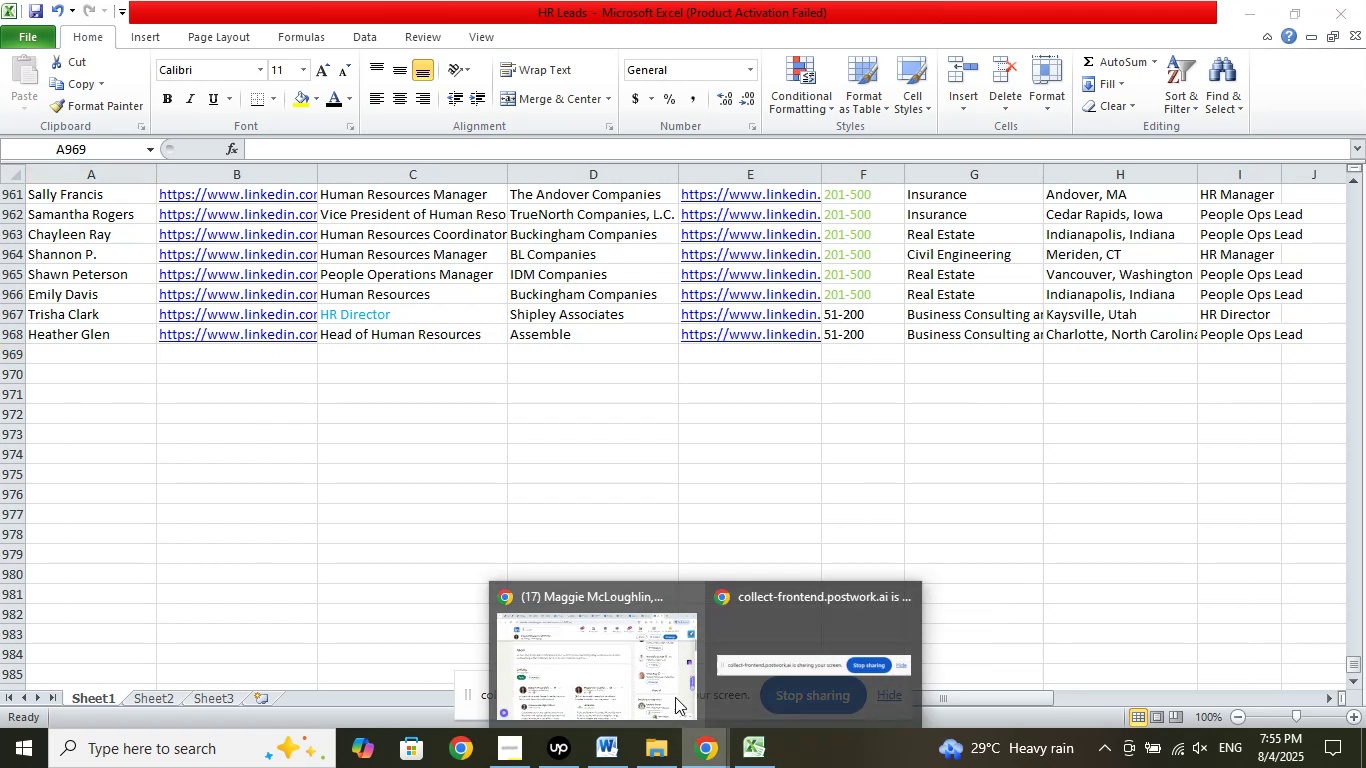 
left_click([640, 637])
 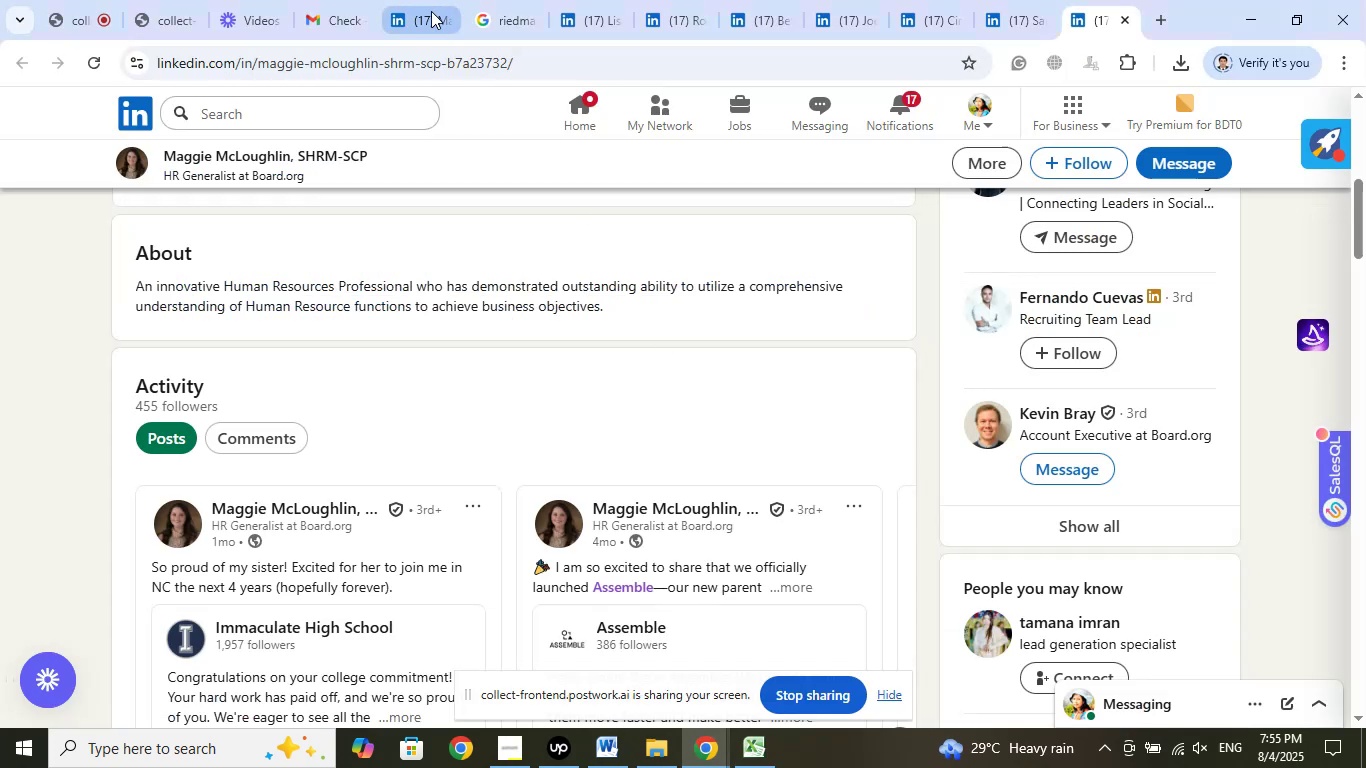 
mouse_move([549, 3])
 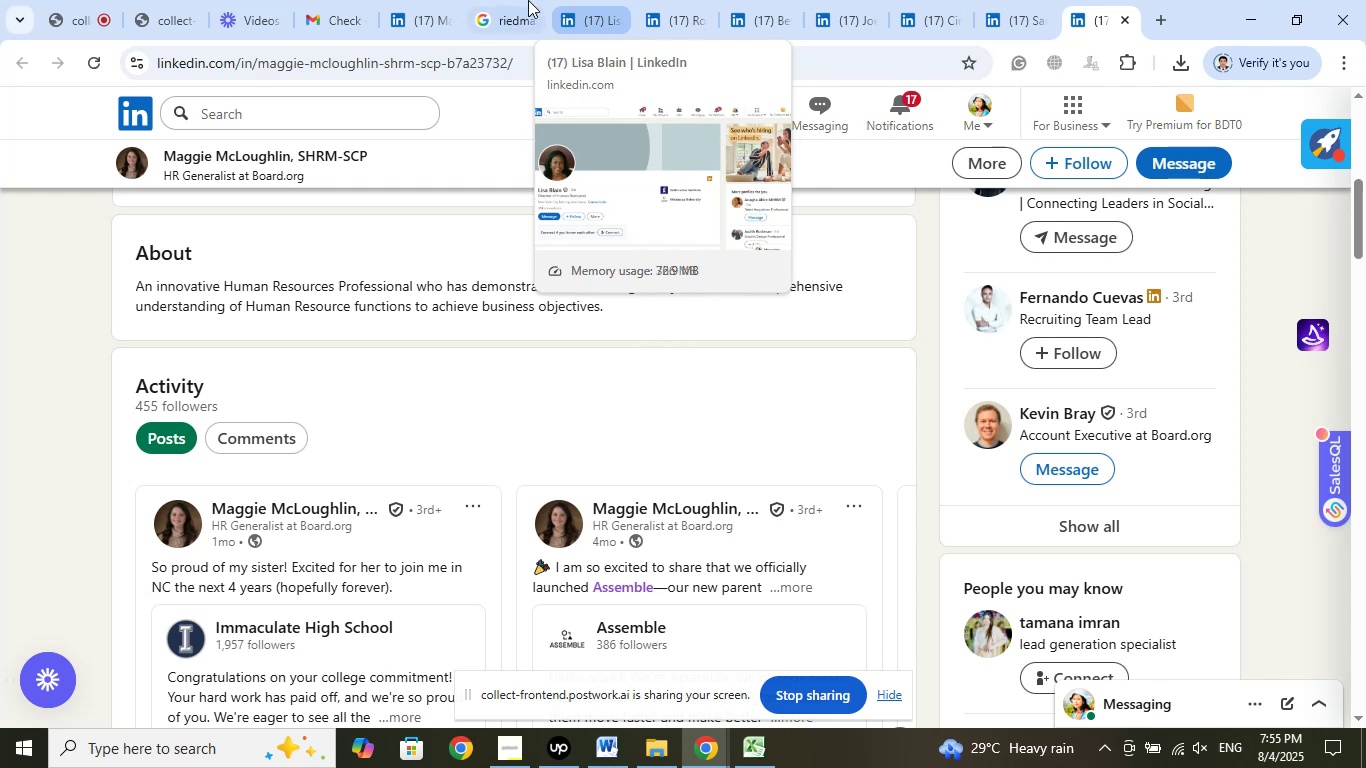 
left_click([521, 0])
 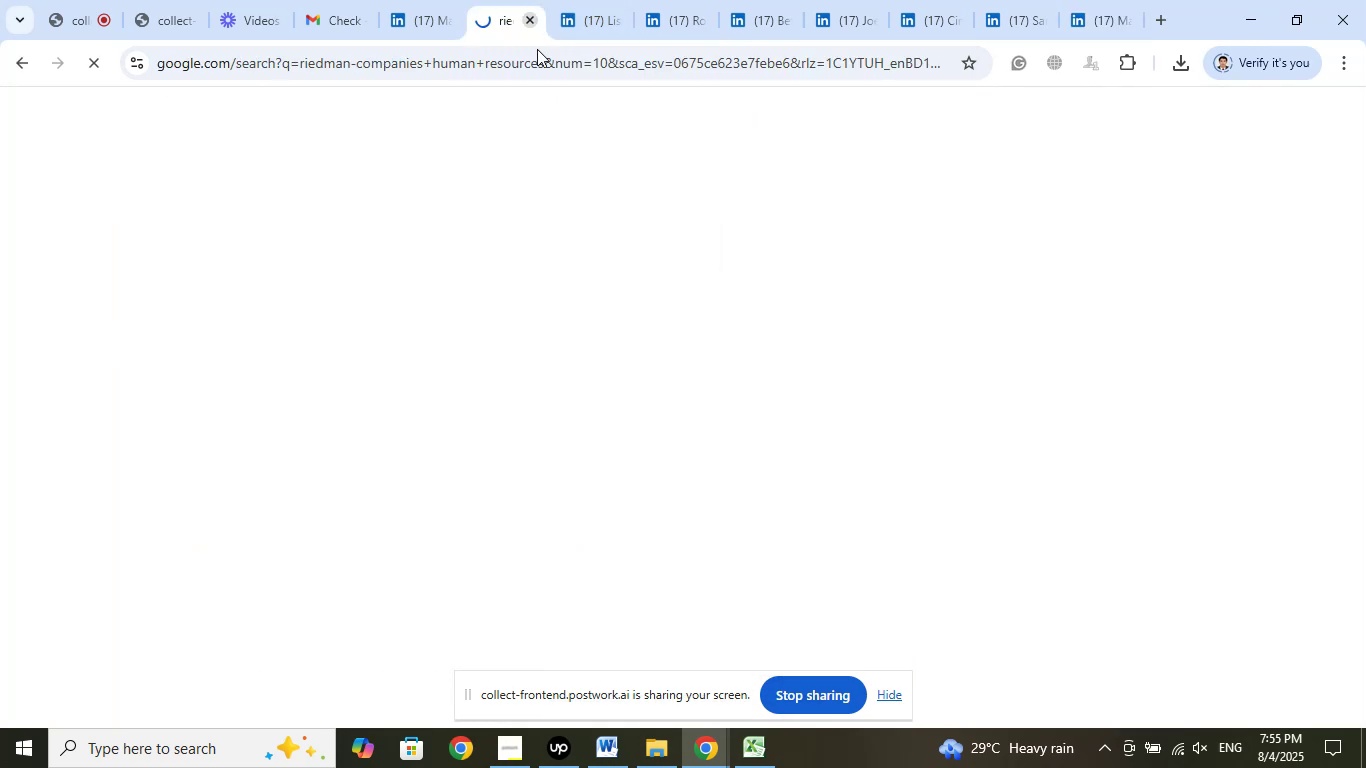 
mouse_move([575, 234])
 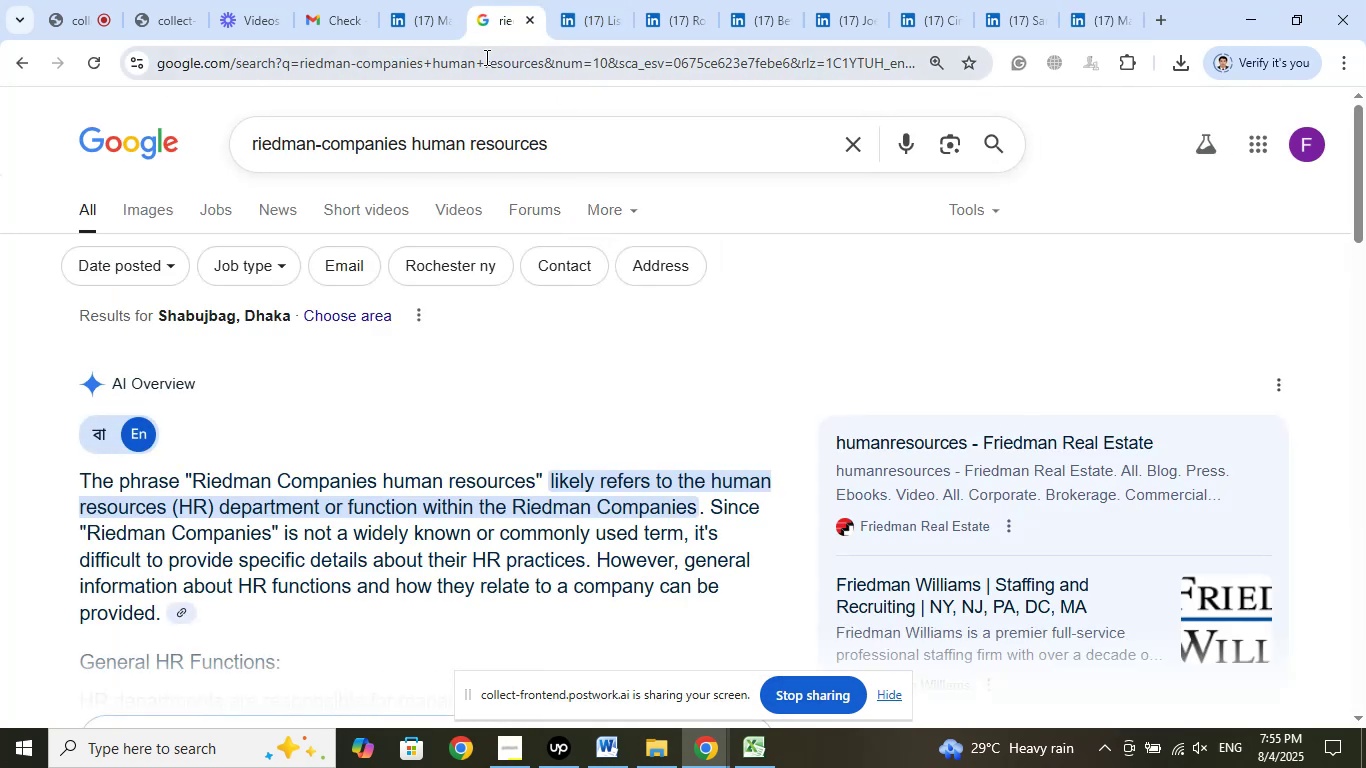 
left_click([480, 66])
 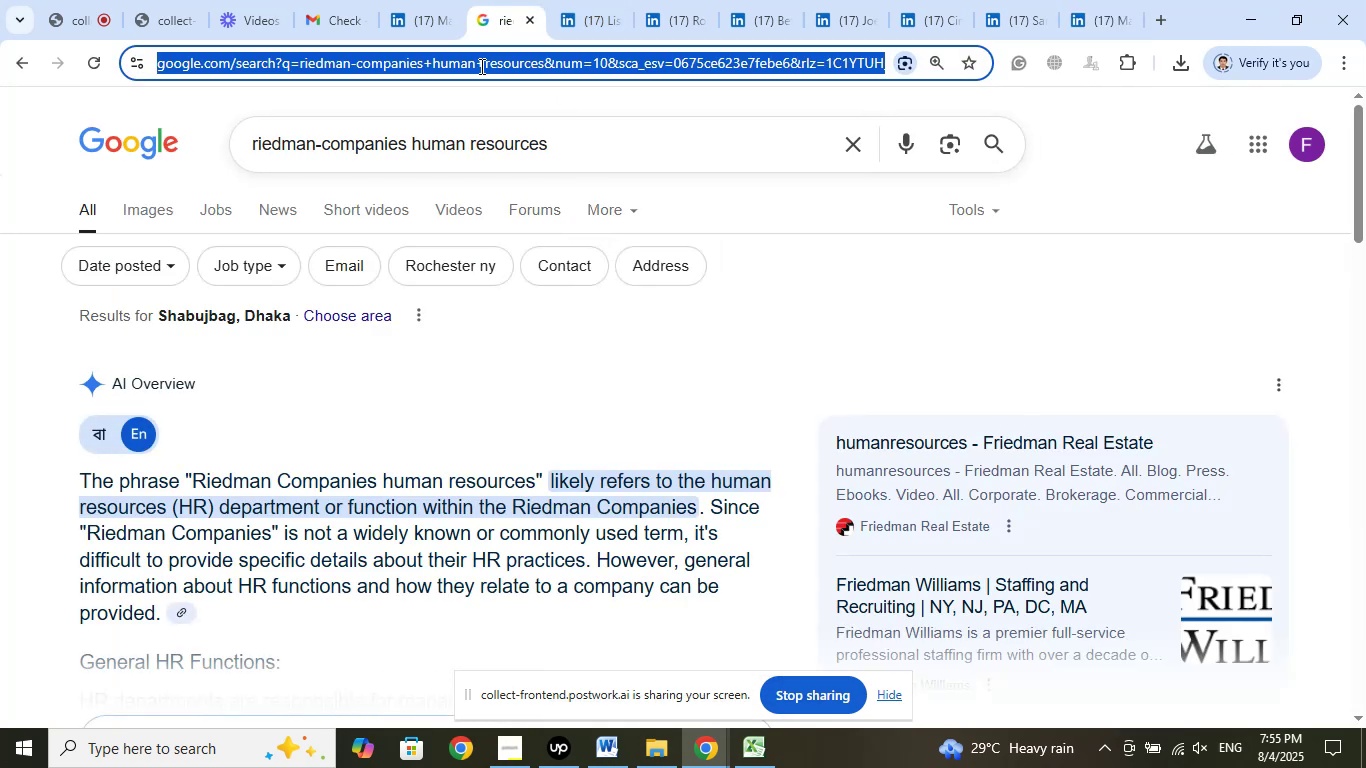 
right_click([480, 66])
 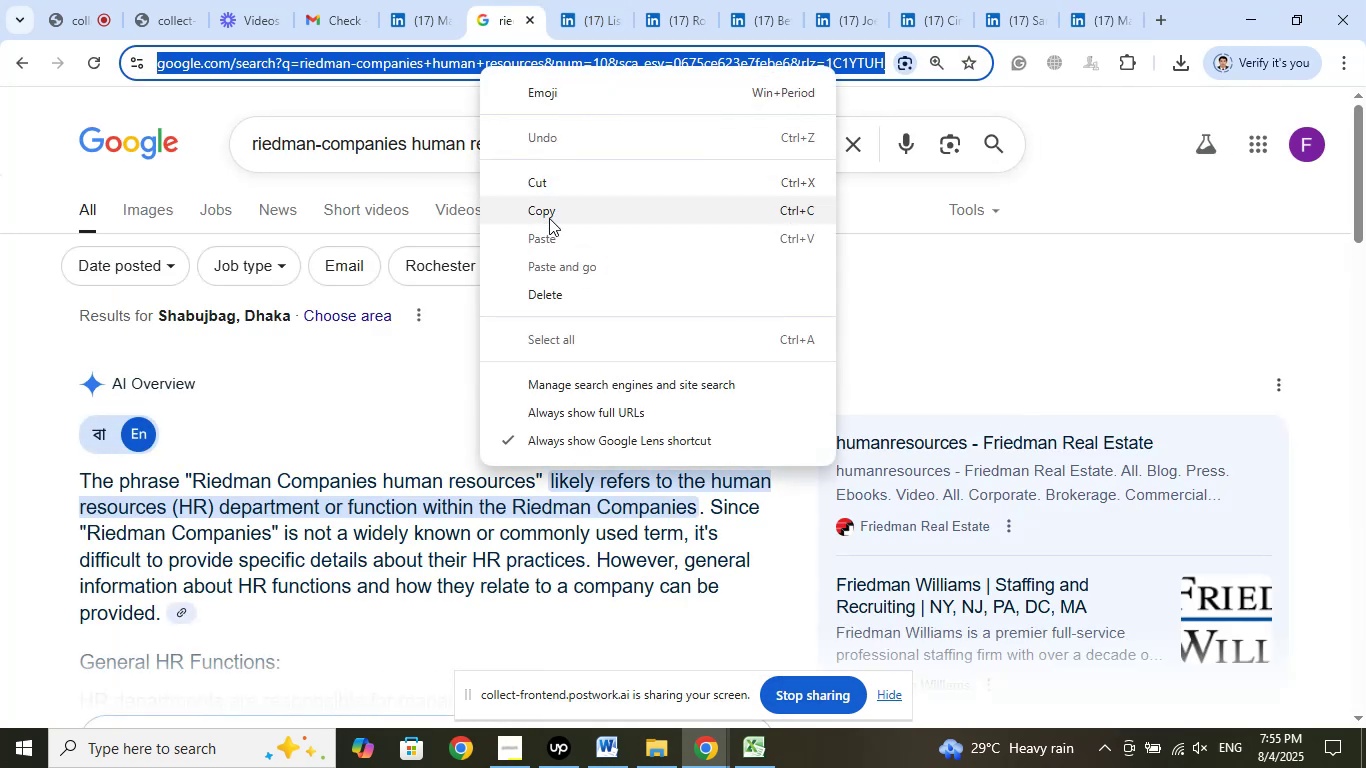 
left_click([550, 219])
 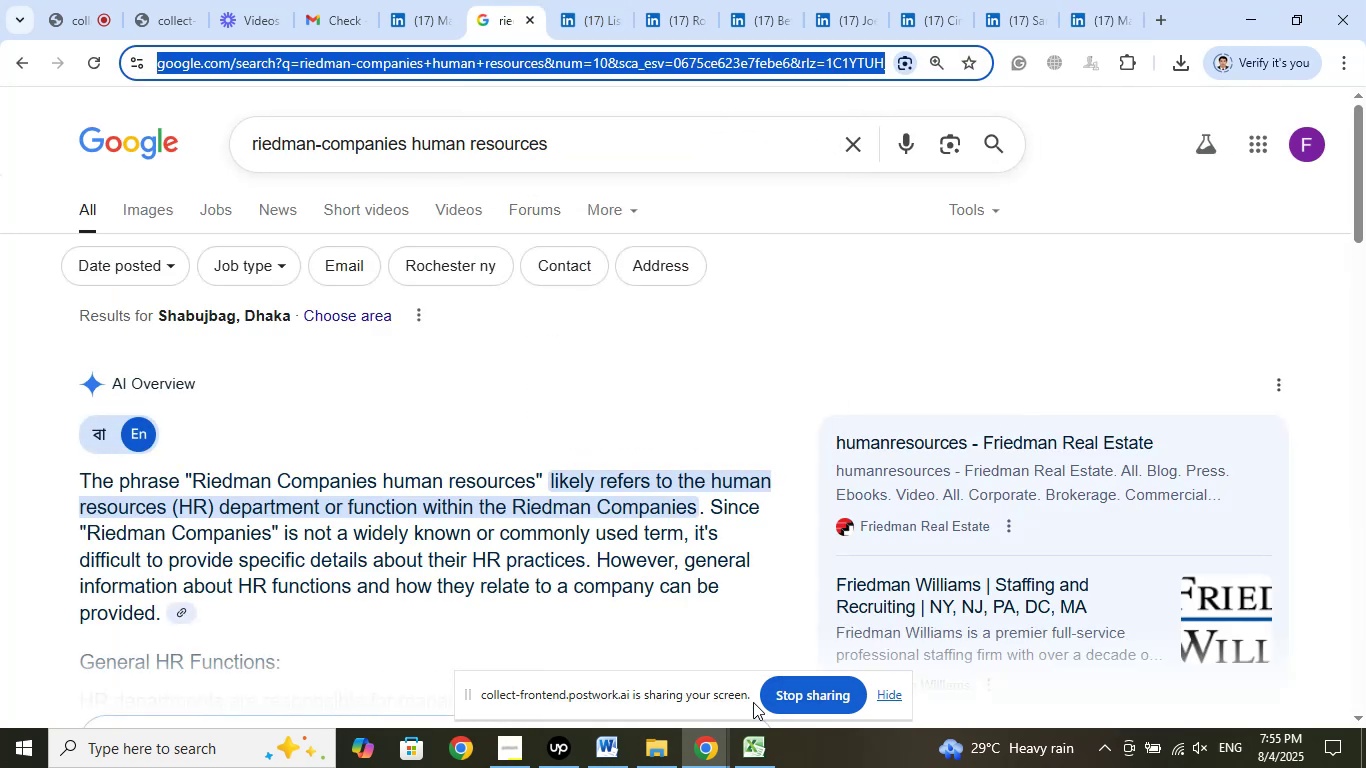 
left_click([767, 732])
 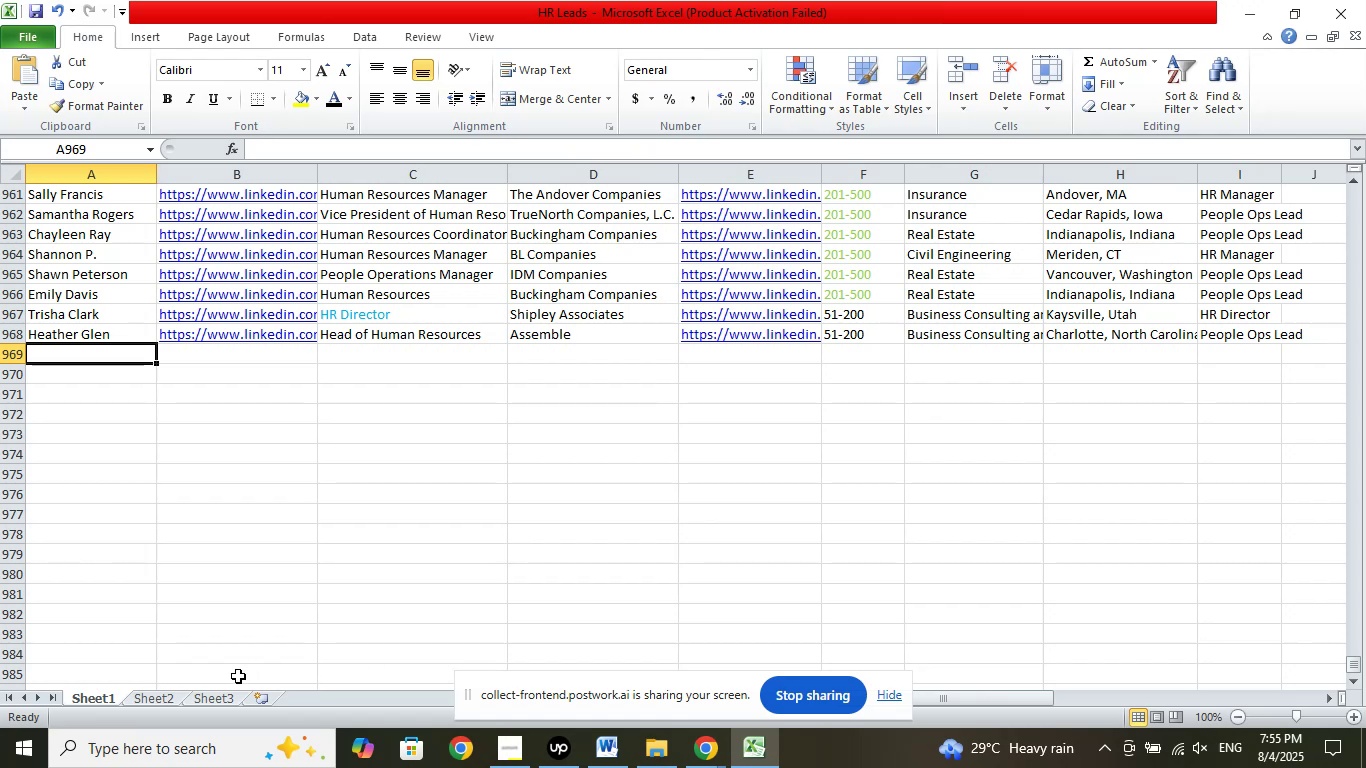 
left_click([215, 698])
 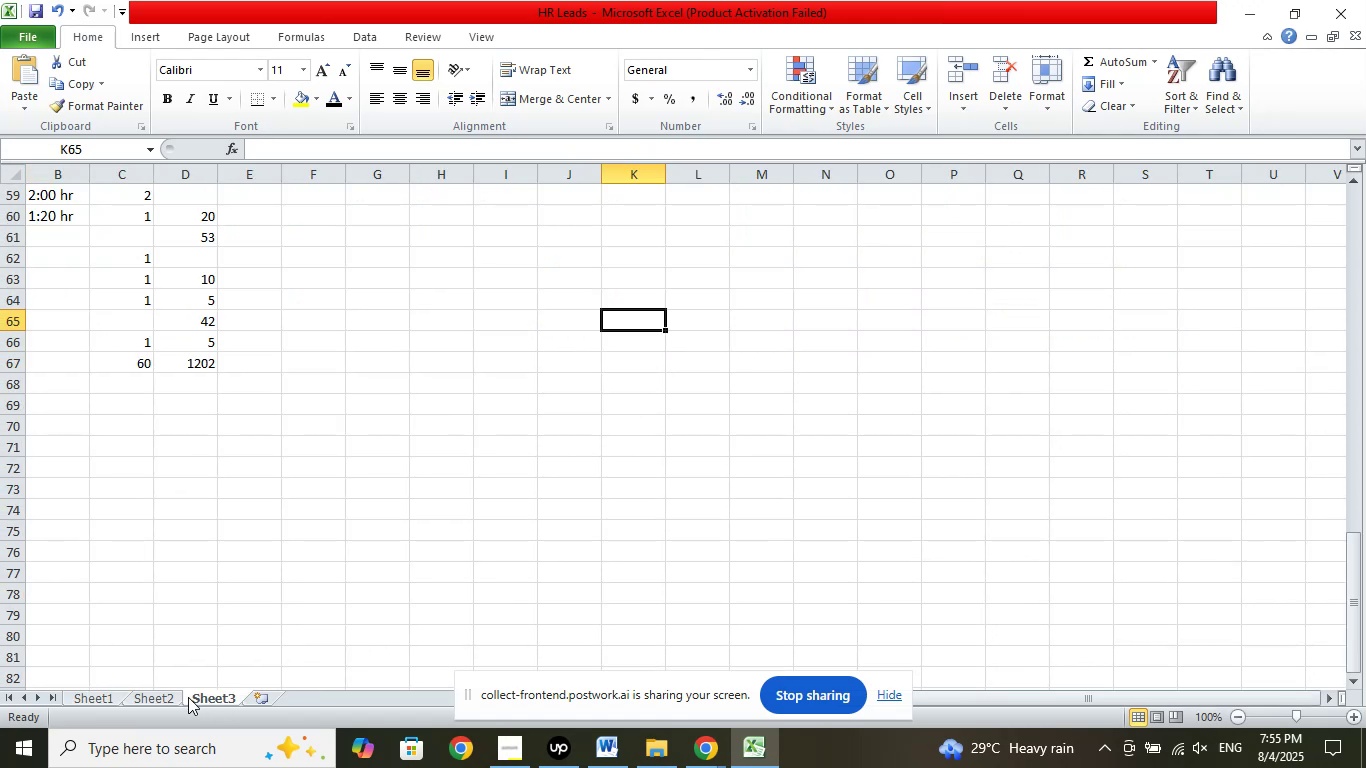 
left_click([151, 702])
 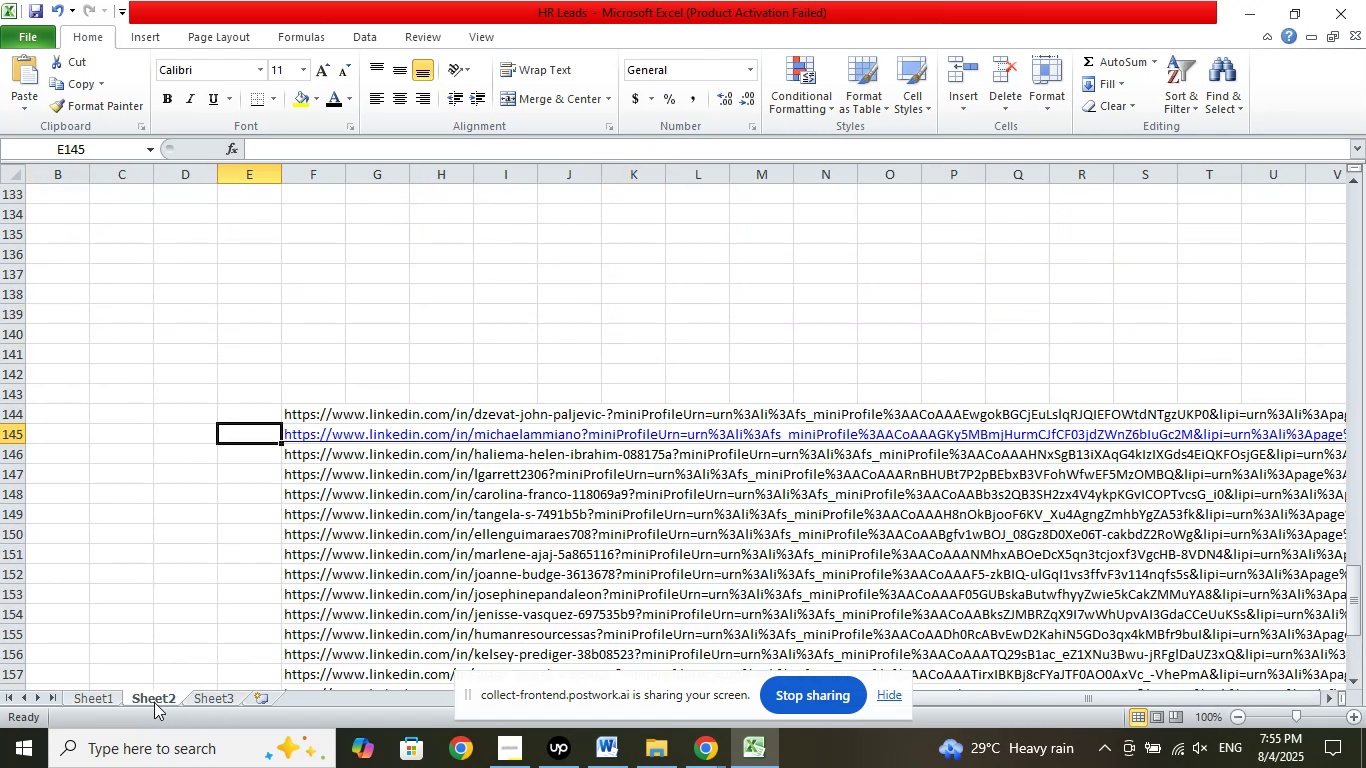 
scroll: coordinate [317, 450], scroll_direction: up, amount: 55.0
 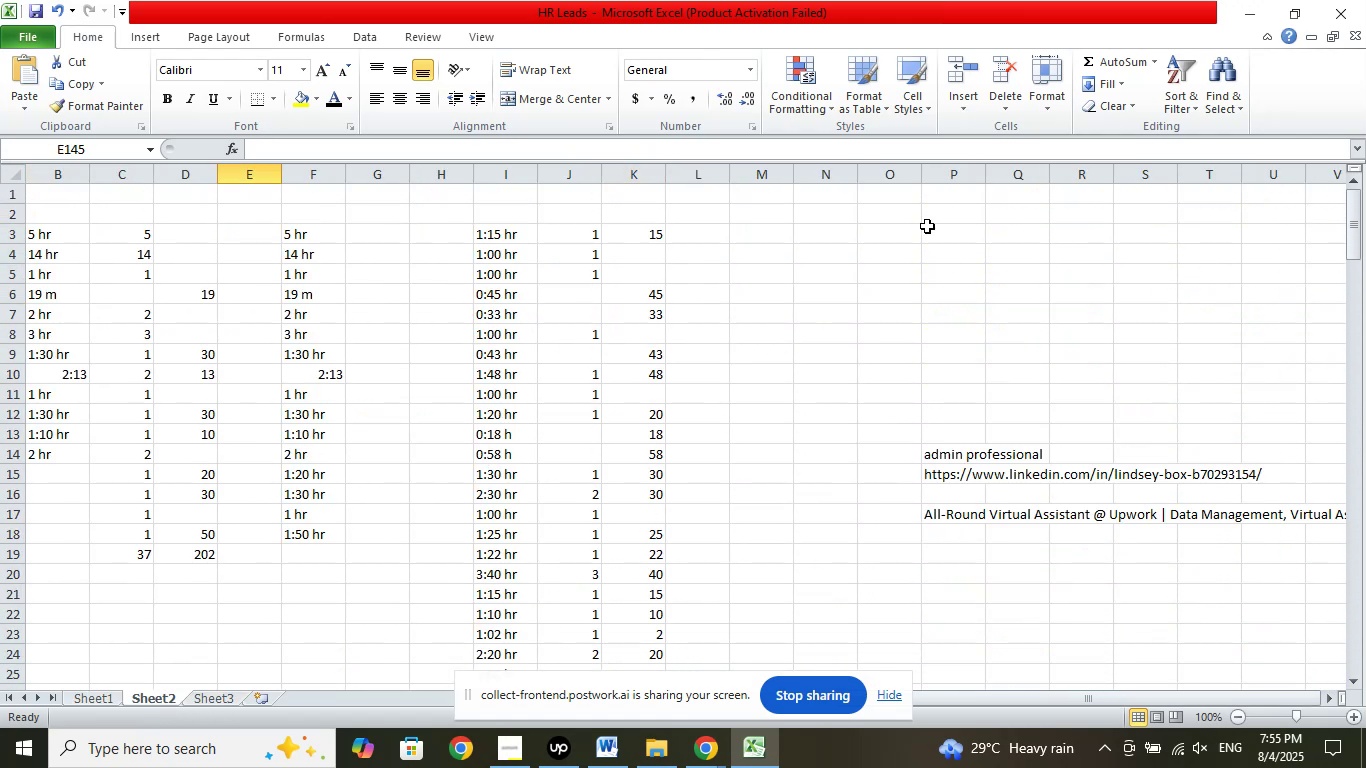 
left_click([937, 206])
 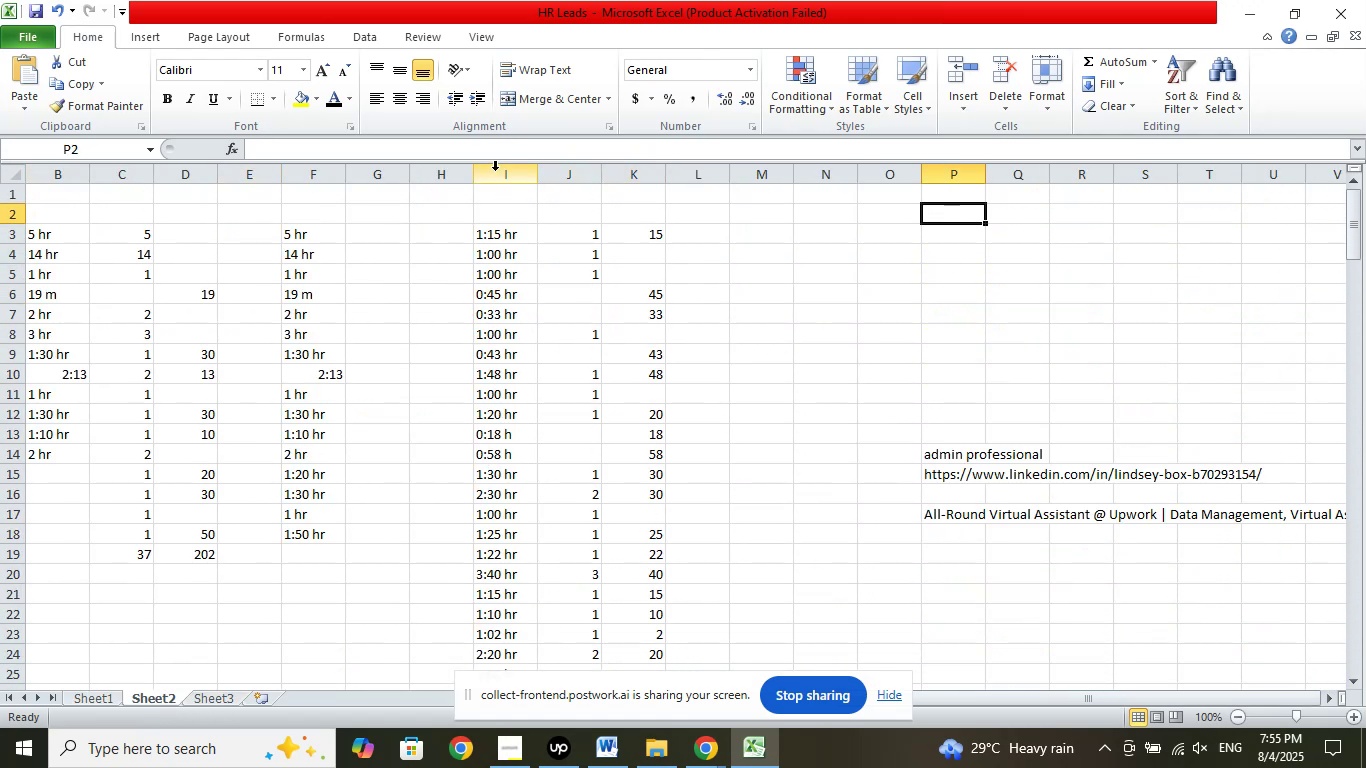 
left_click([425, 145])
 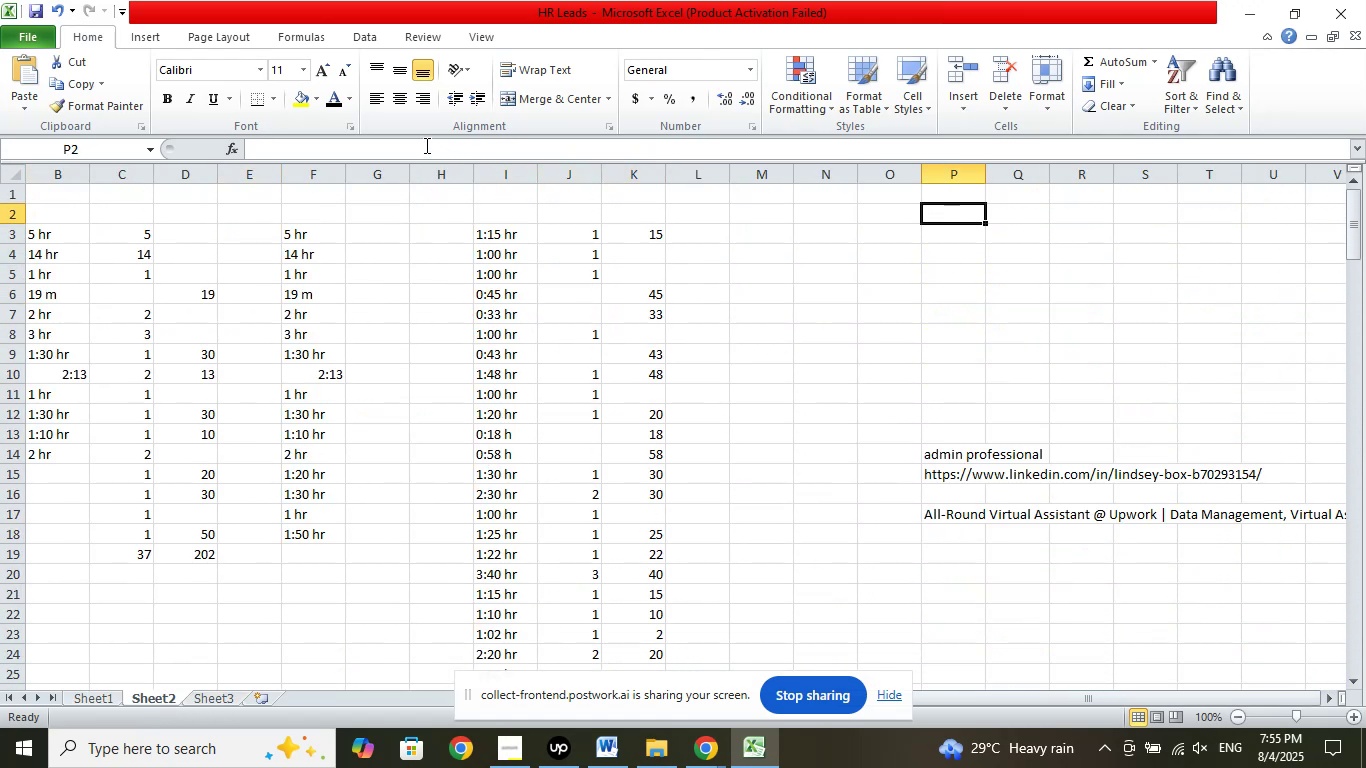 
right_click([425, 145])
 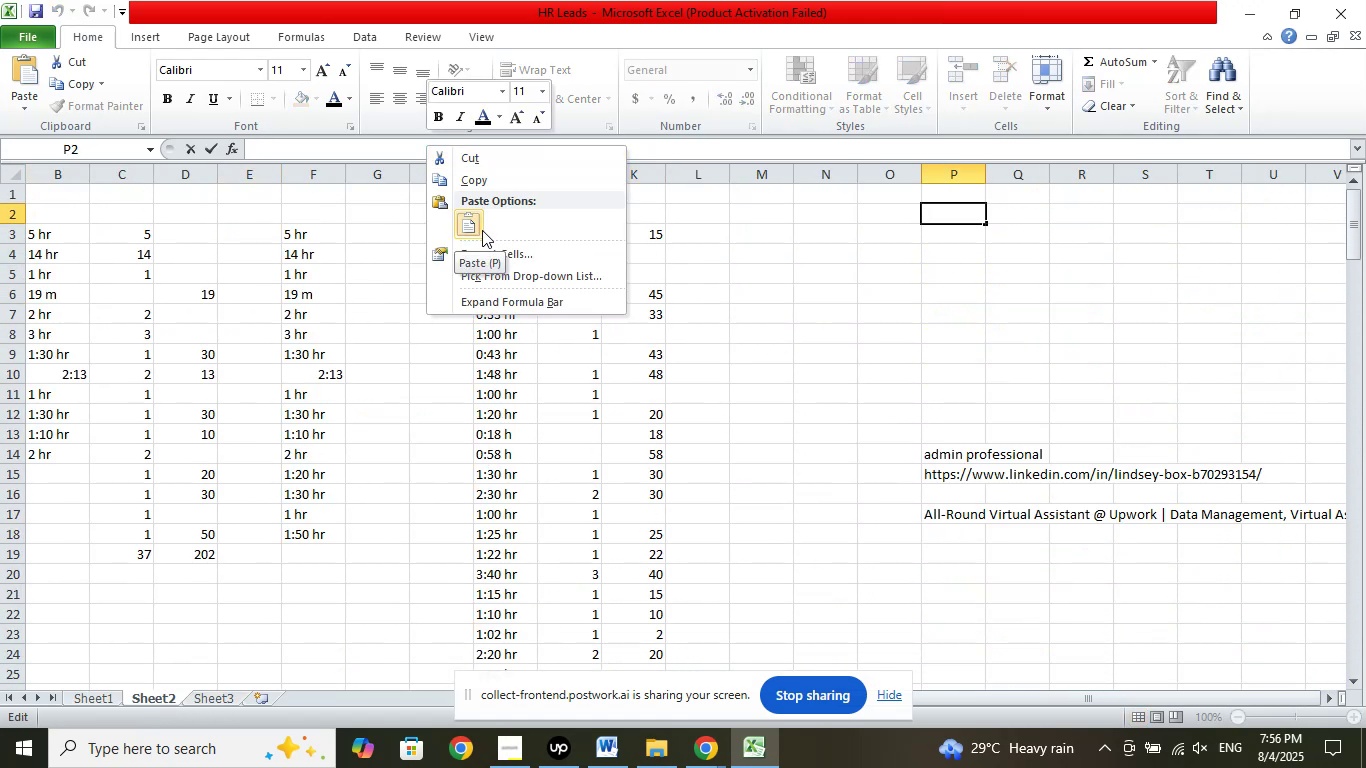 
double_click([915, 307])
 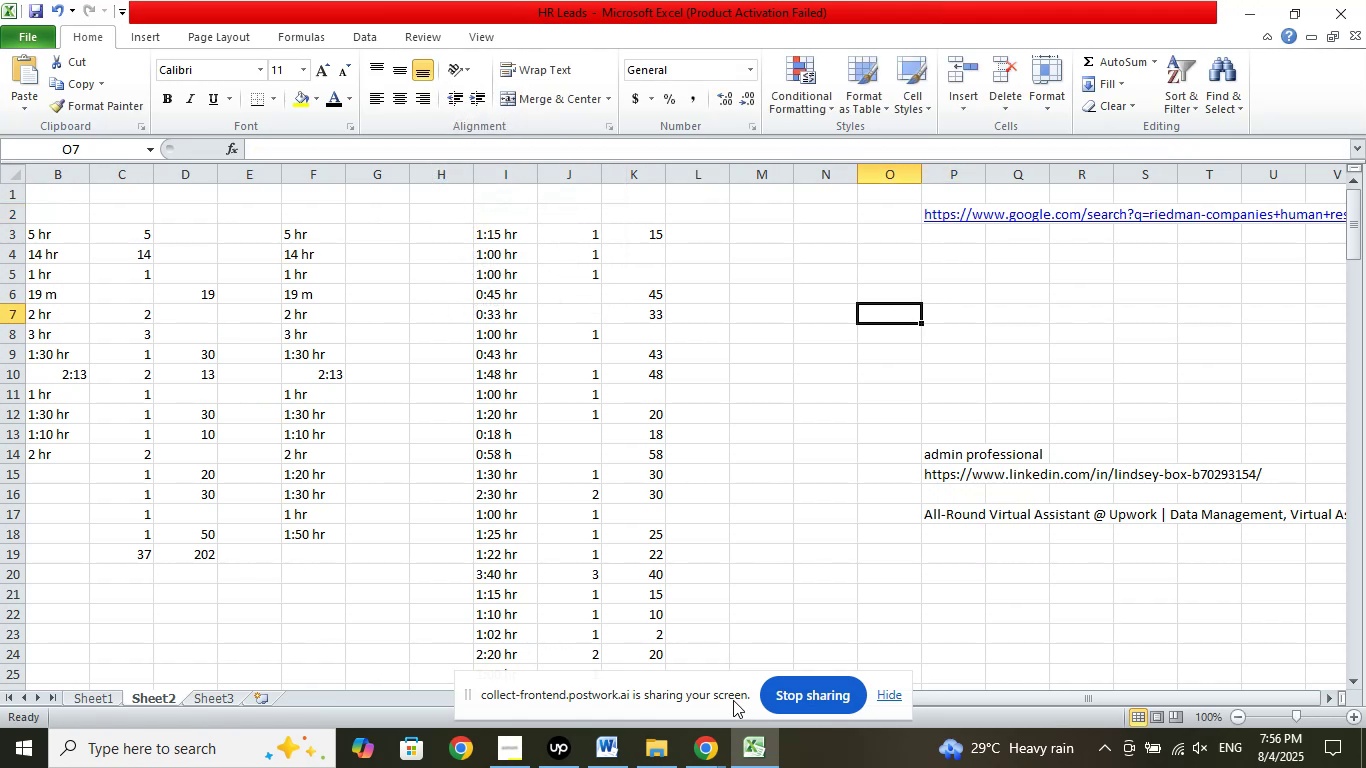 
left_click([712, 744])
 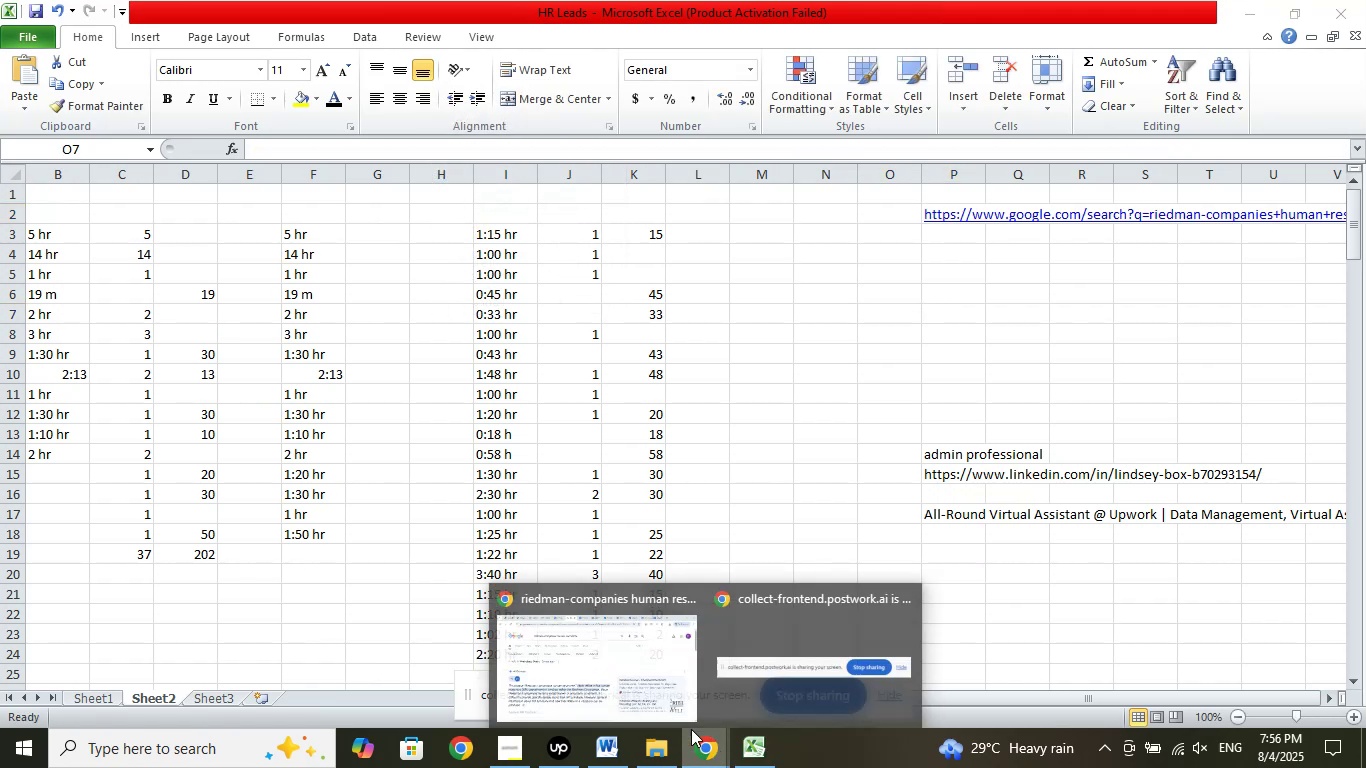 
left_click([632, 671])
 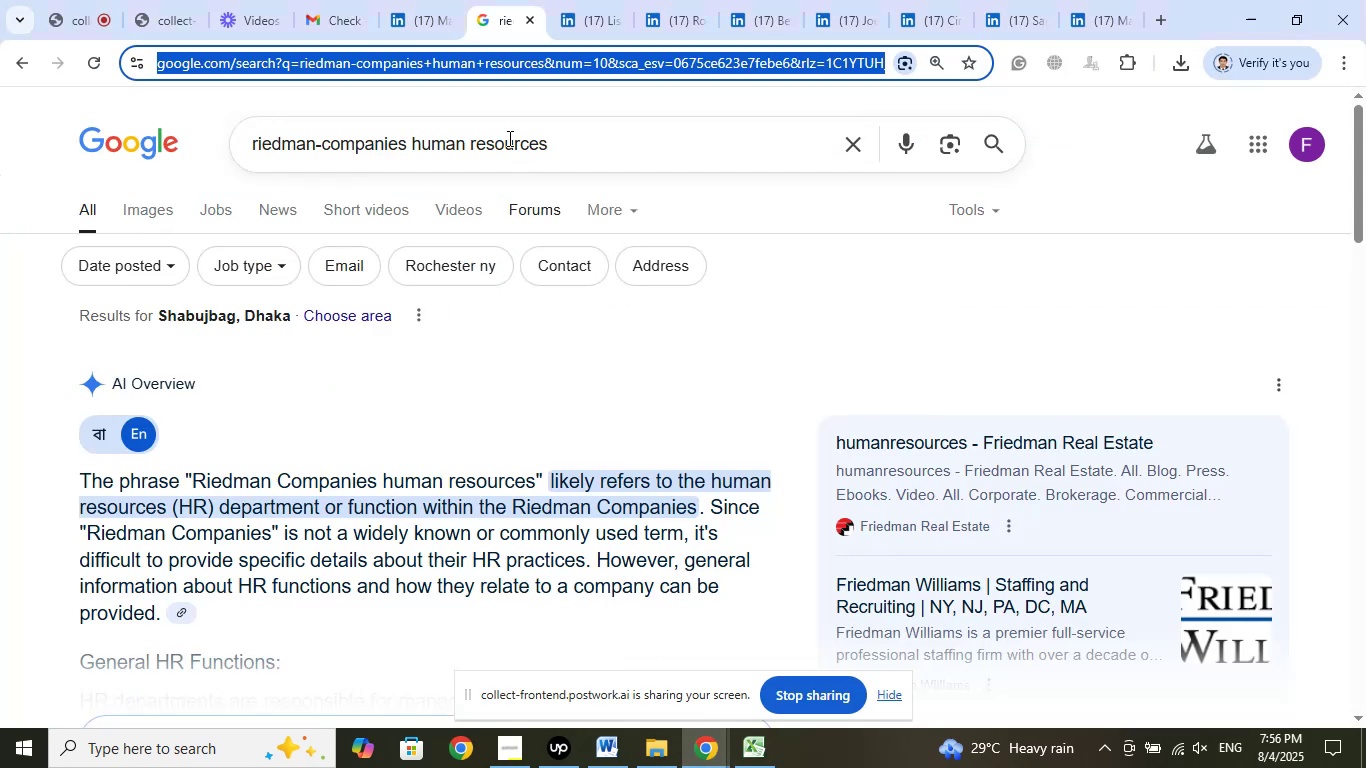 
left_click([460, 1])
 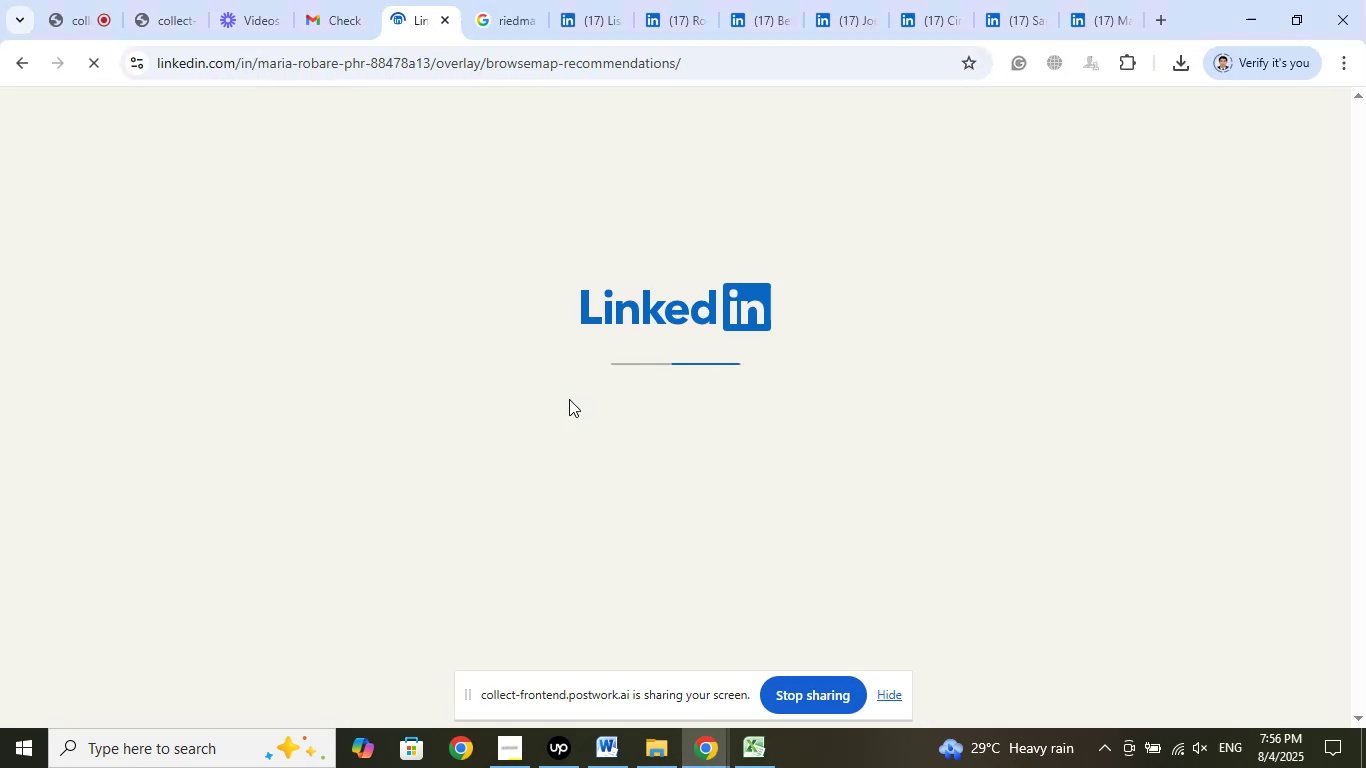 
left_click([525, 0])
 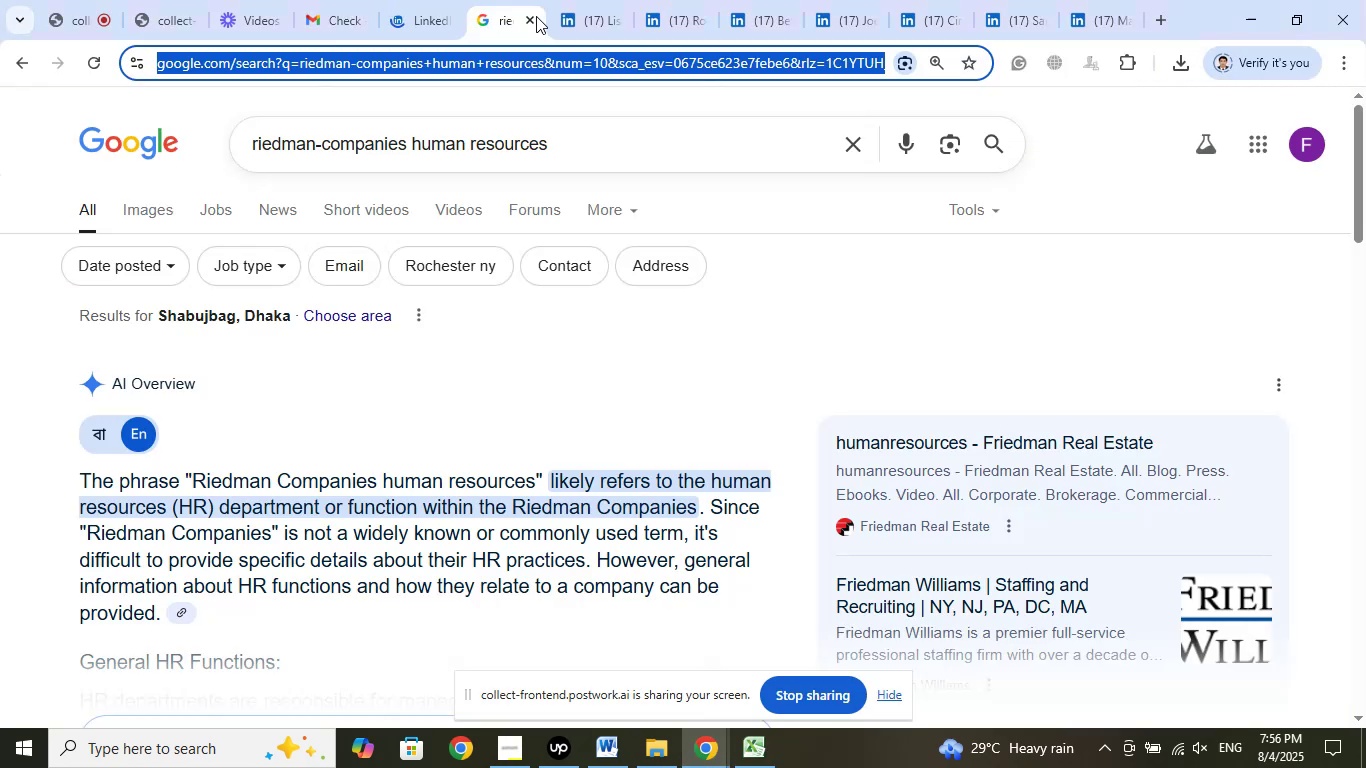 
left_click([535, 17])
 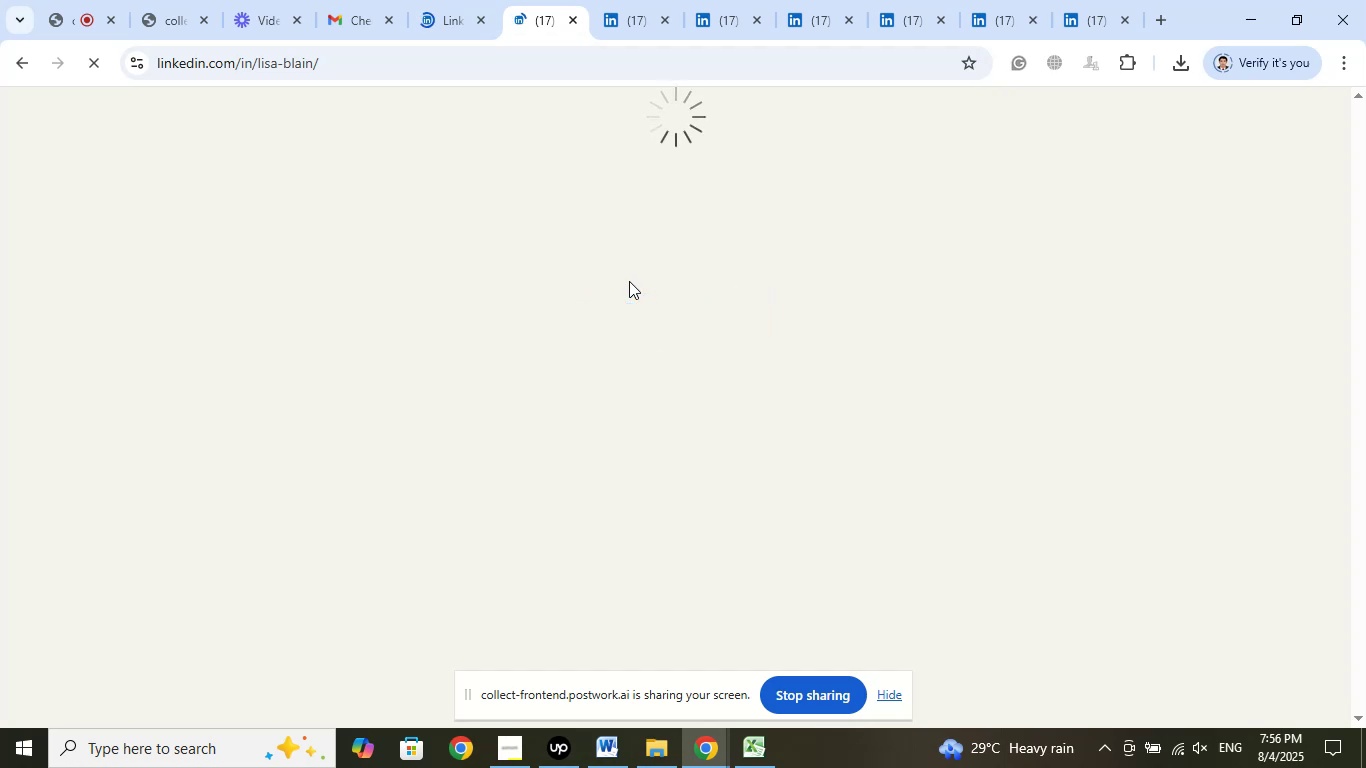 
wait(10.36)
 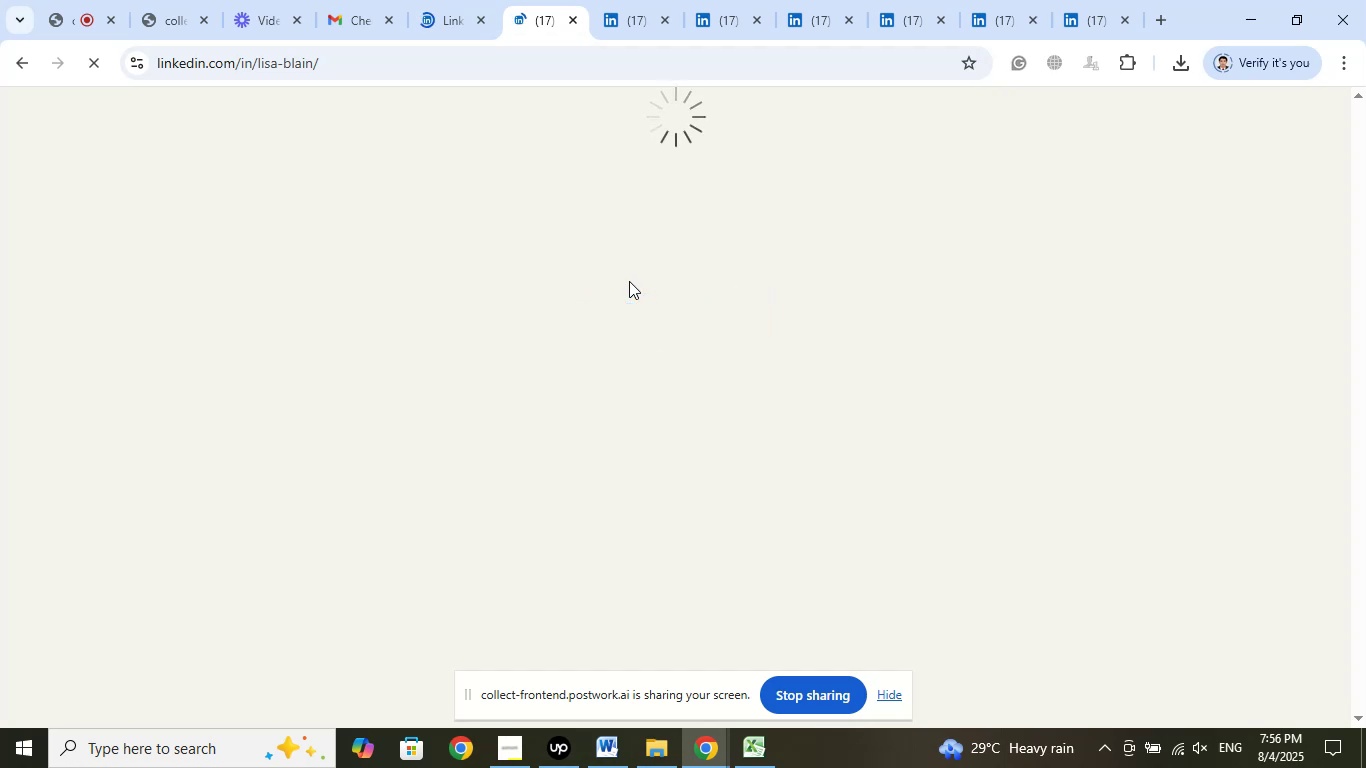 
left_click([324, 63])
 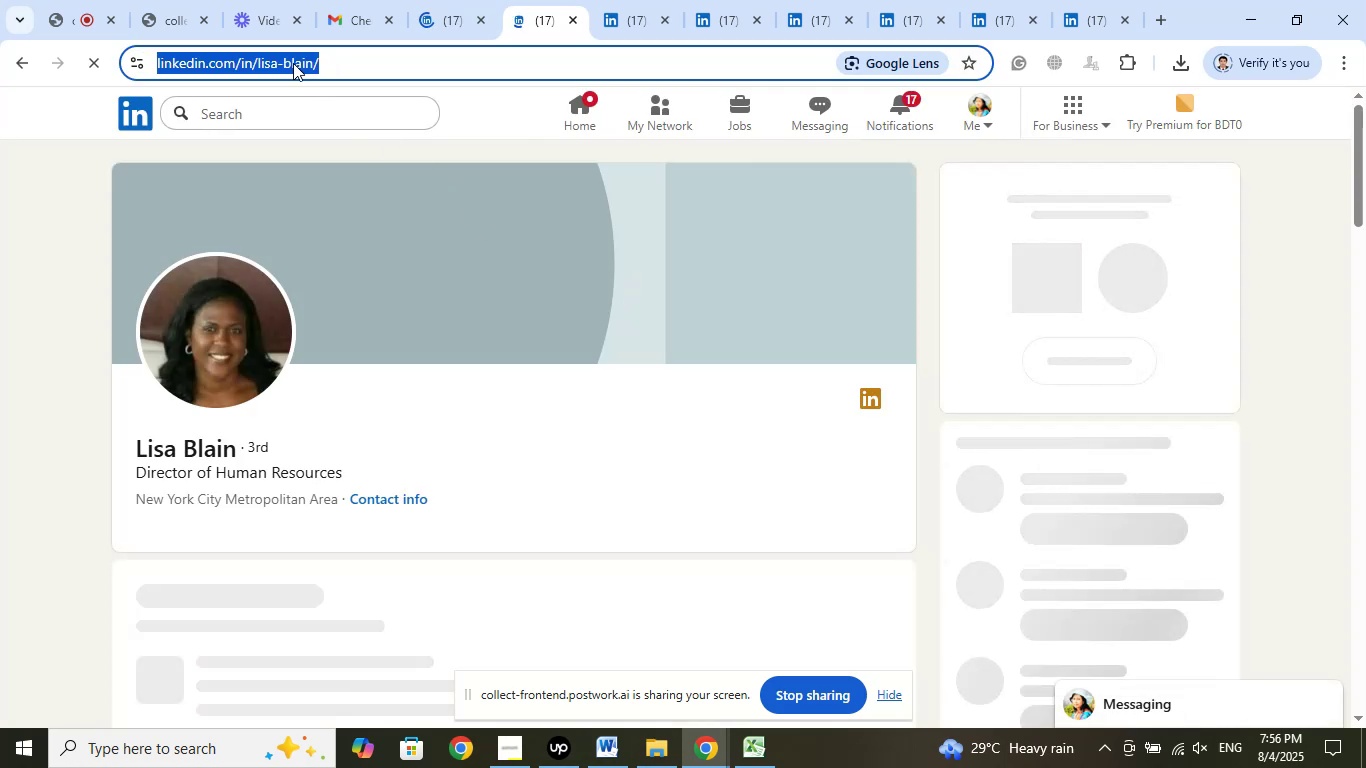 
right_click([289, 59])
 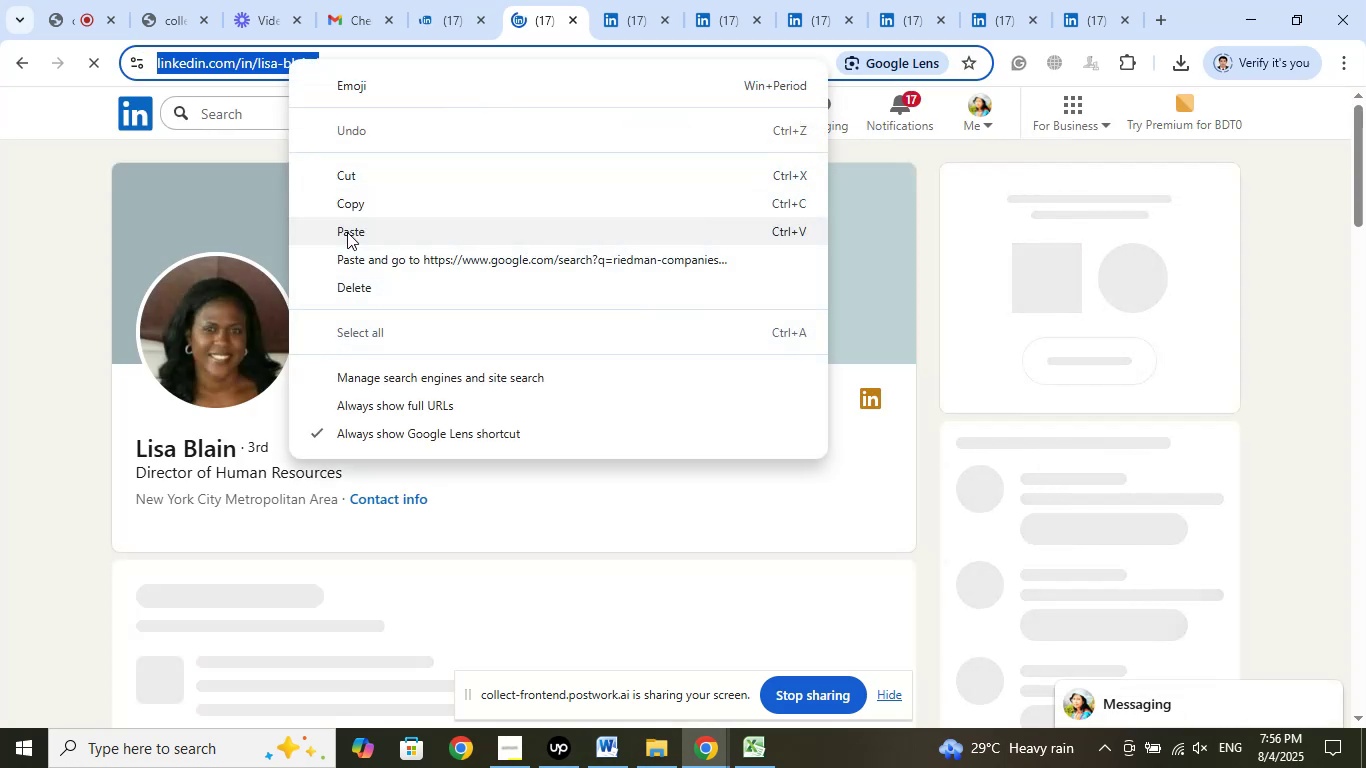 
left_click([352, 205])
 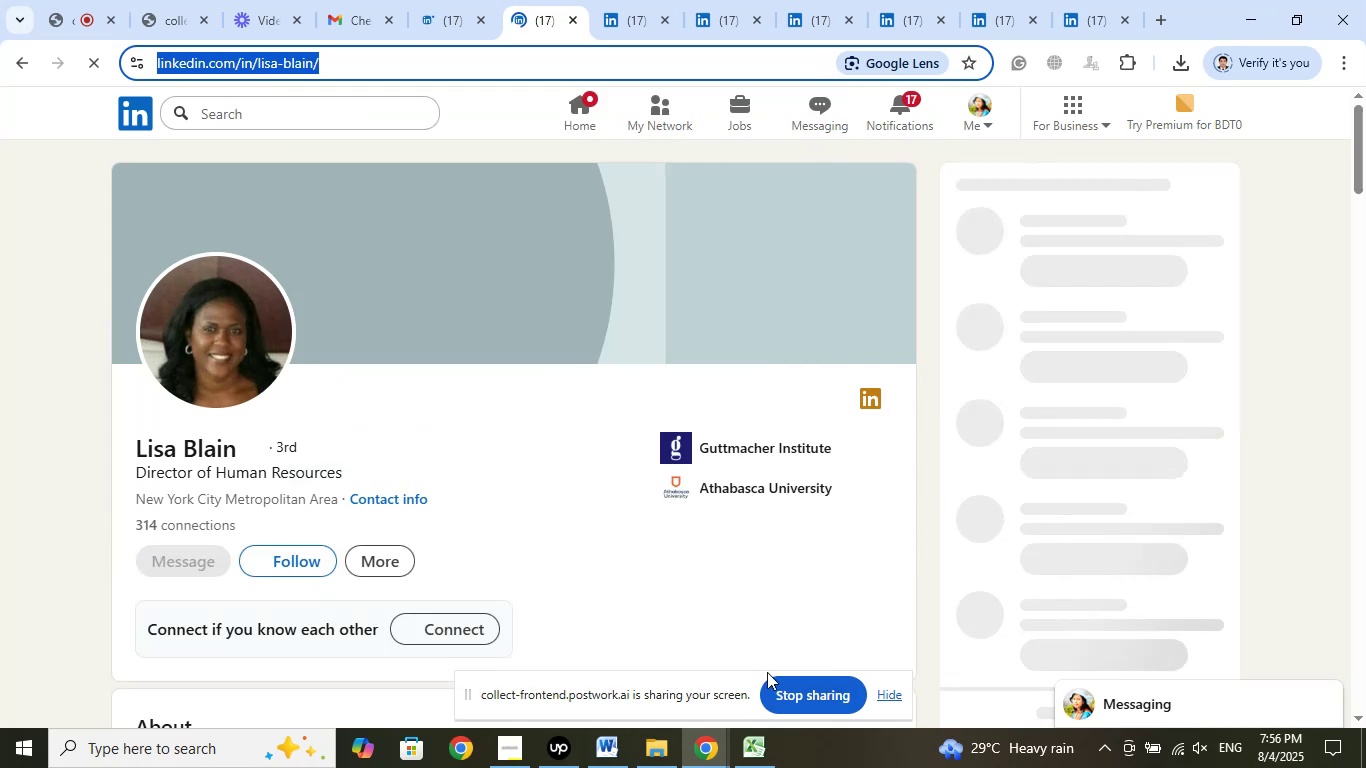 
left_click([758, 740])
 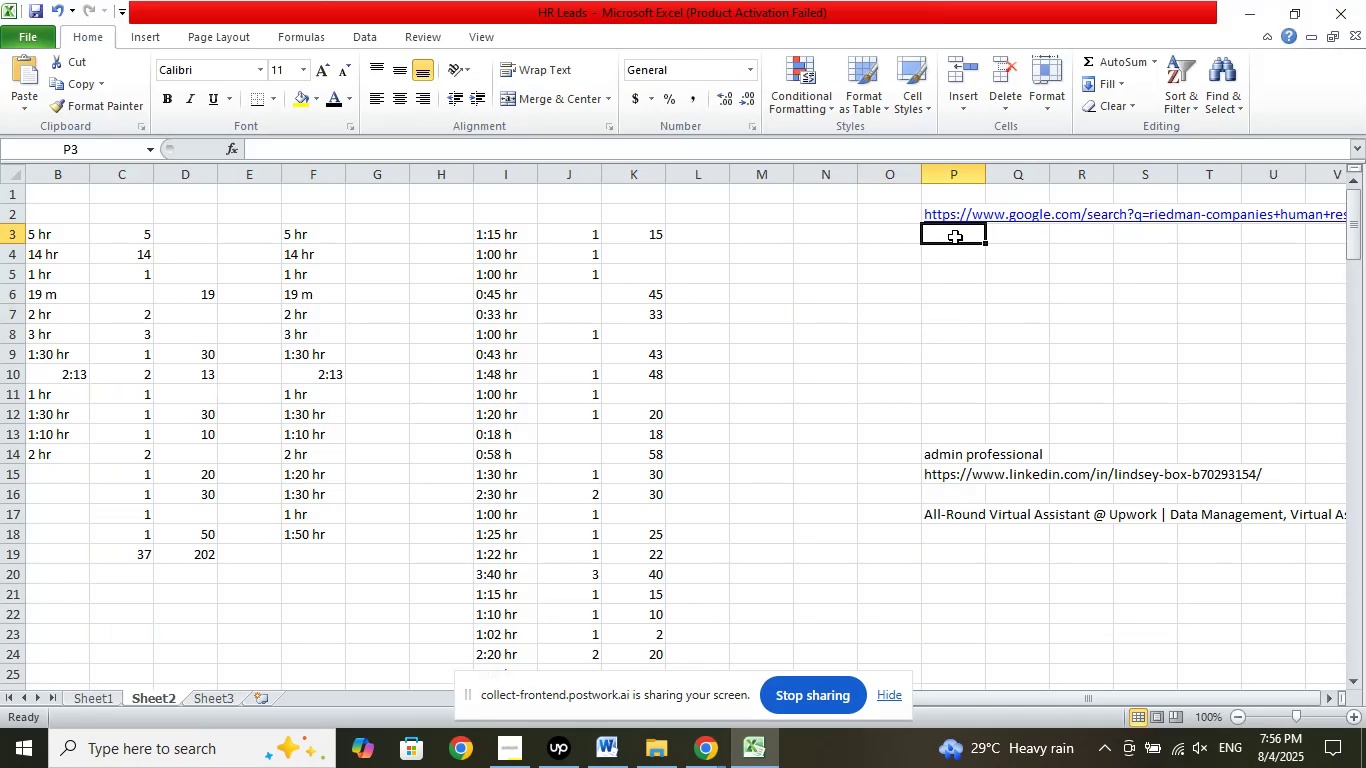 
left_click([281, 138])
 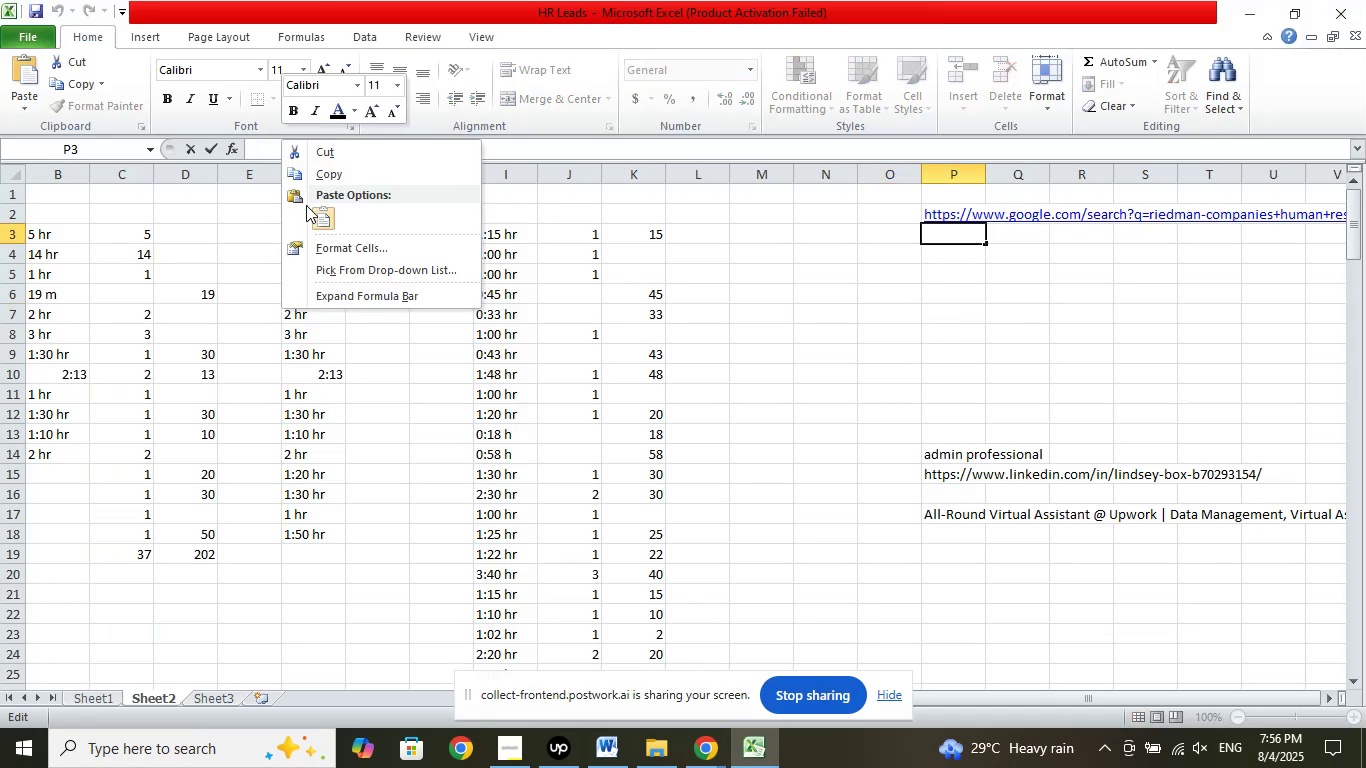 
left_click([317, 220])
 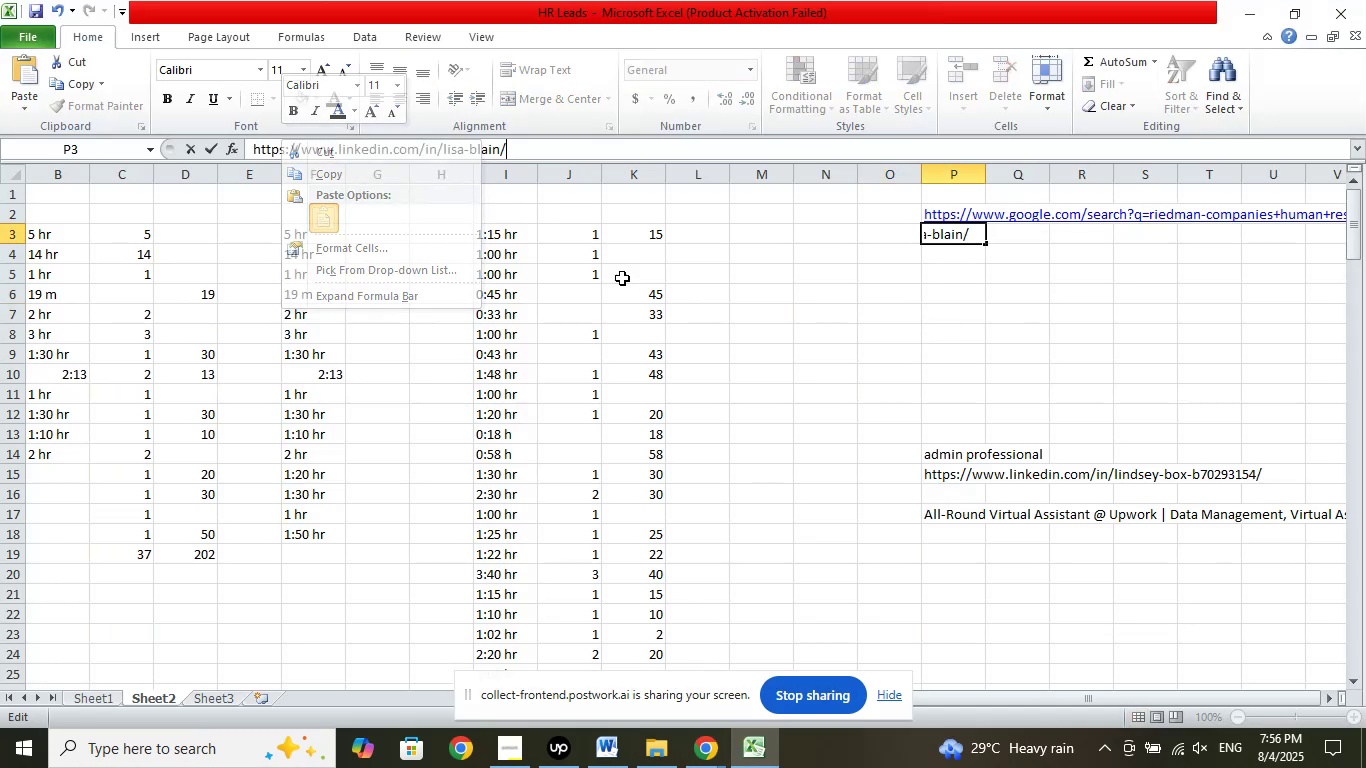 
left_click([826, 282])
 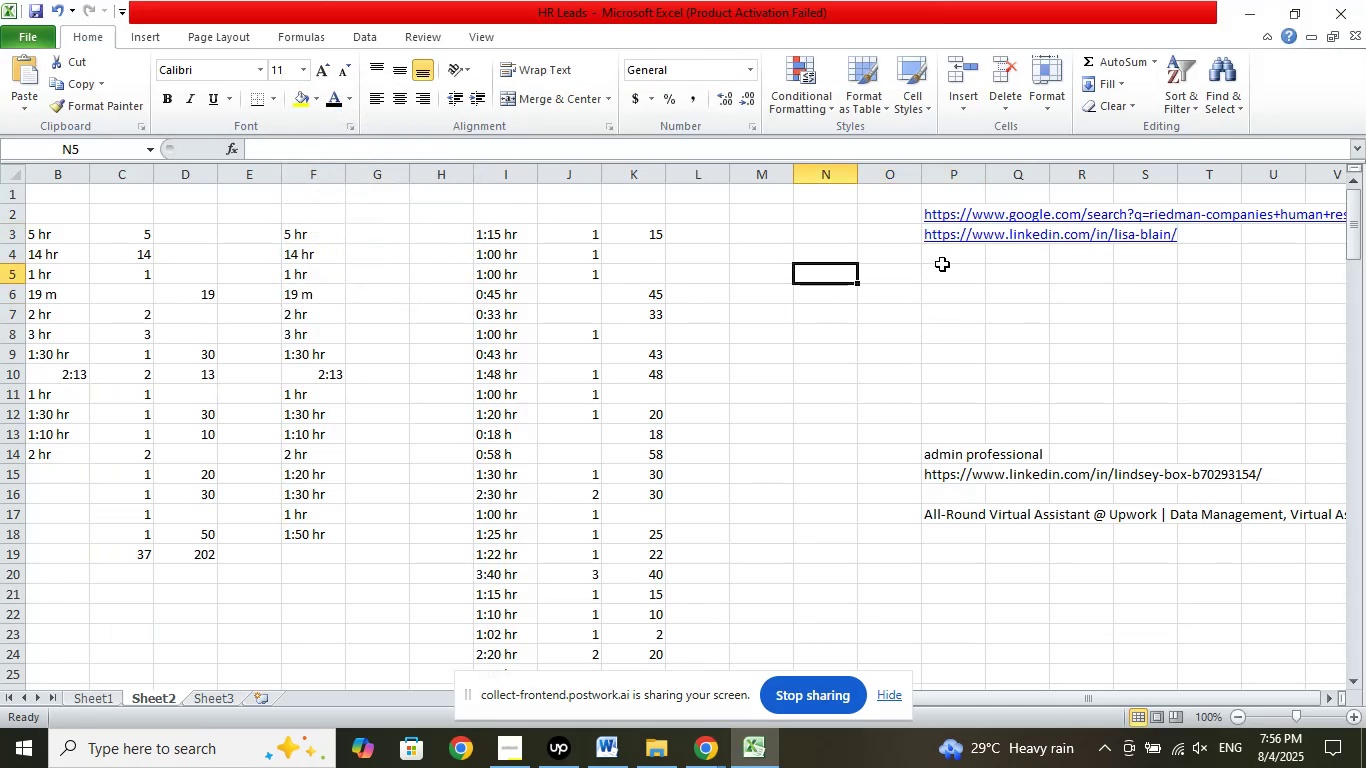 
left_click([956, 255])
 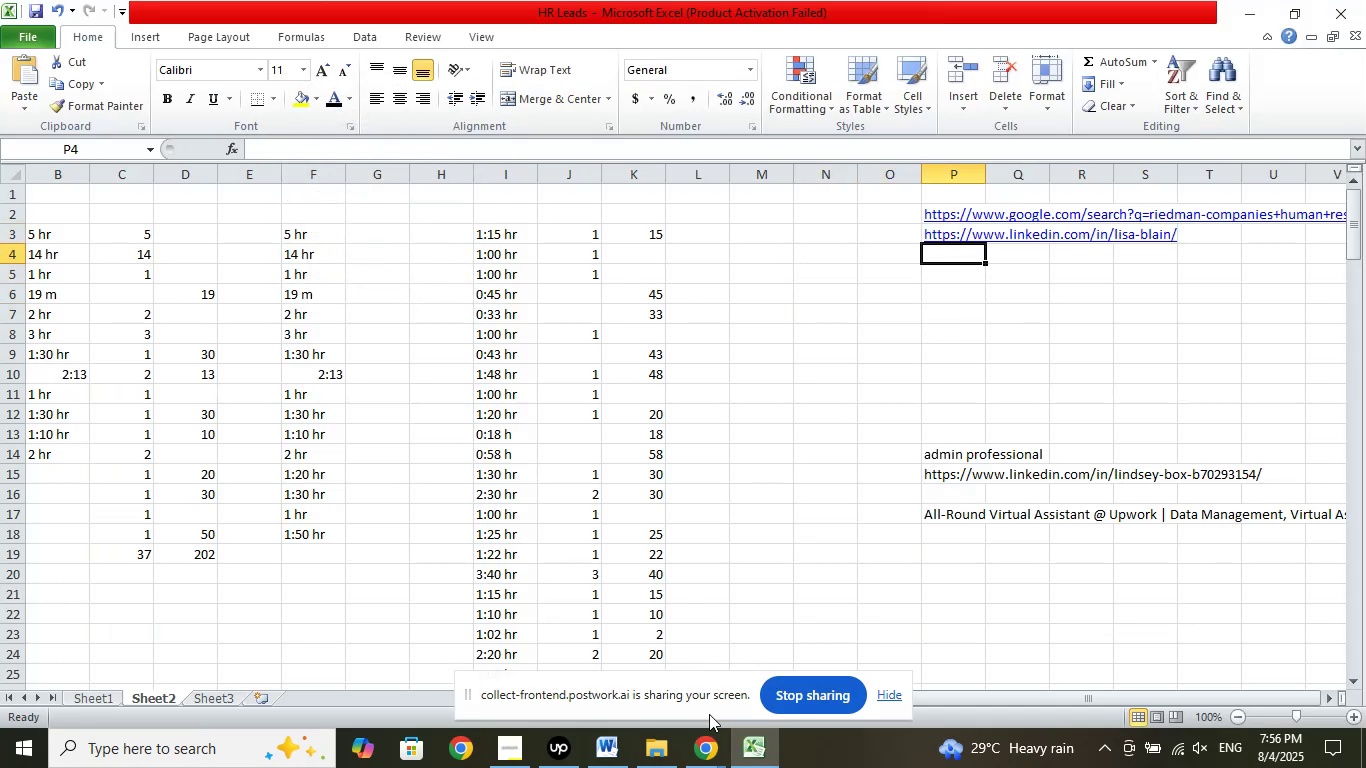 
left_click([708, 750])
 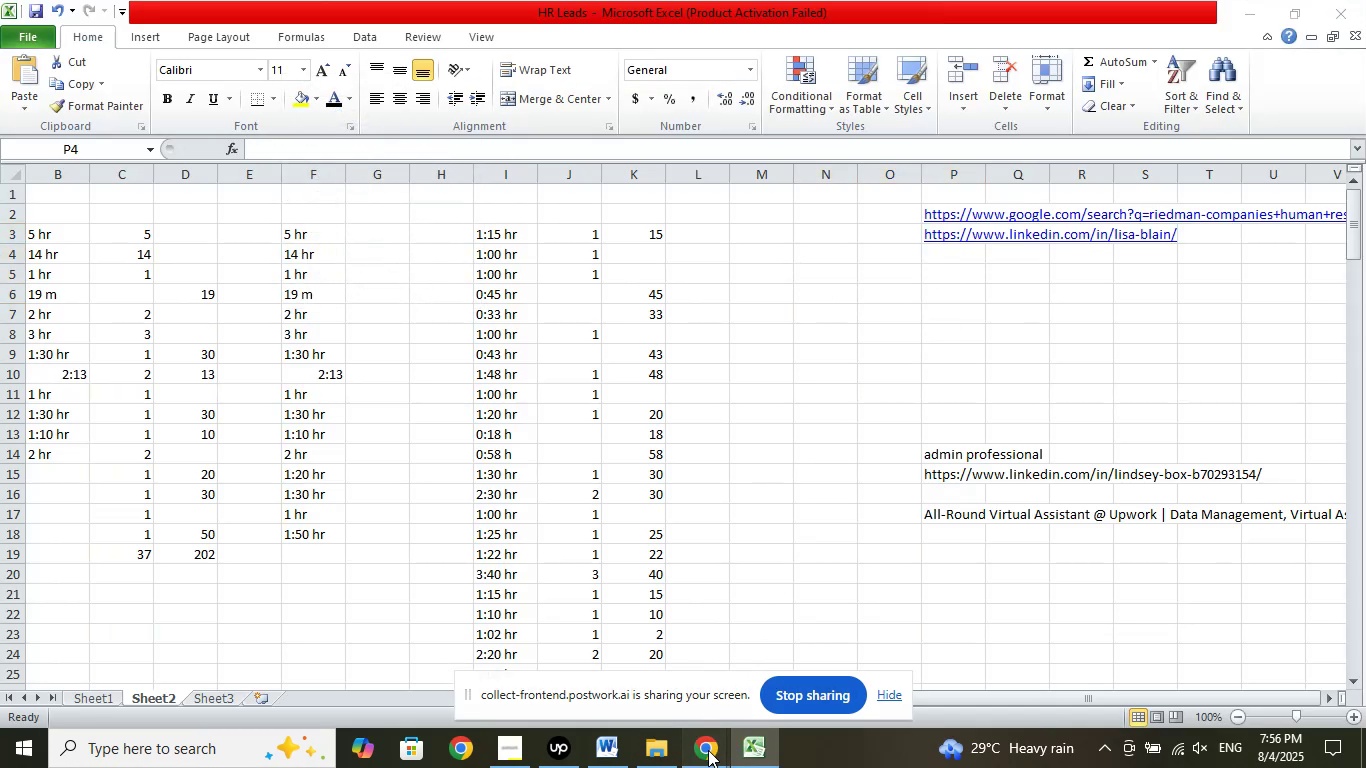 
left_click([658, 672])
 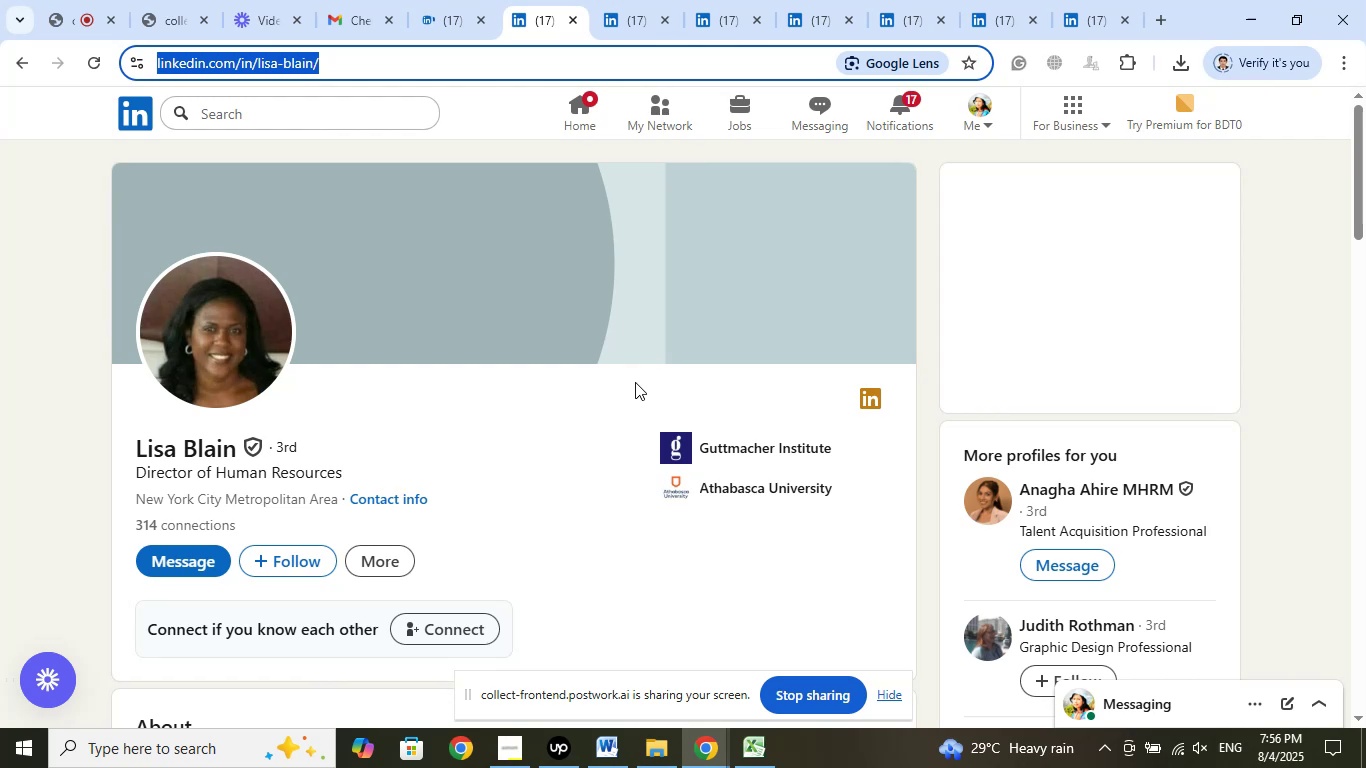 
left_click([508, 0])
 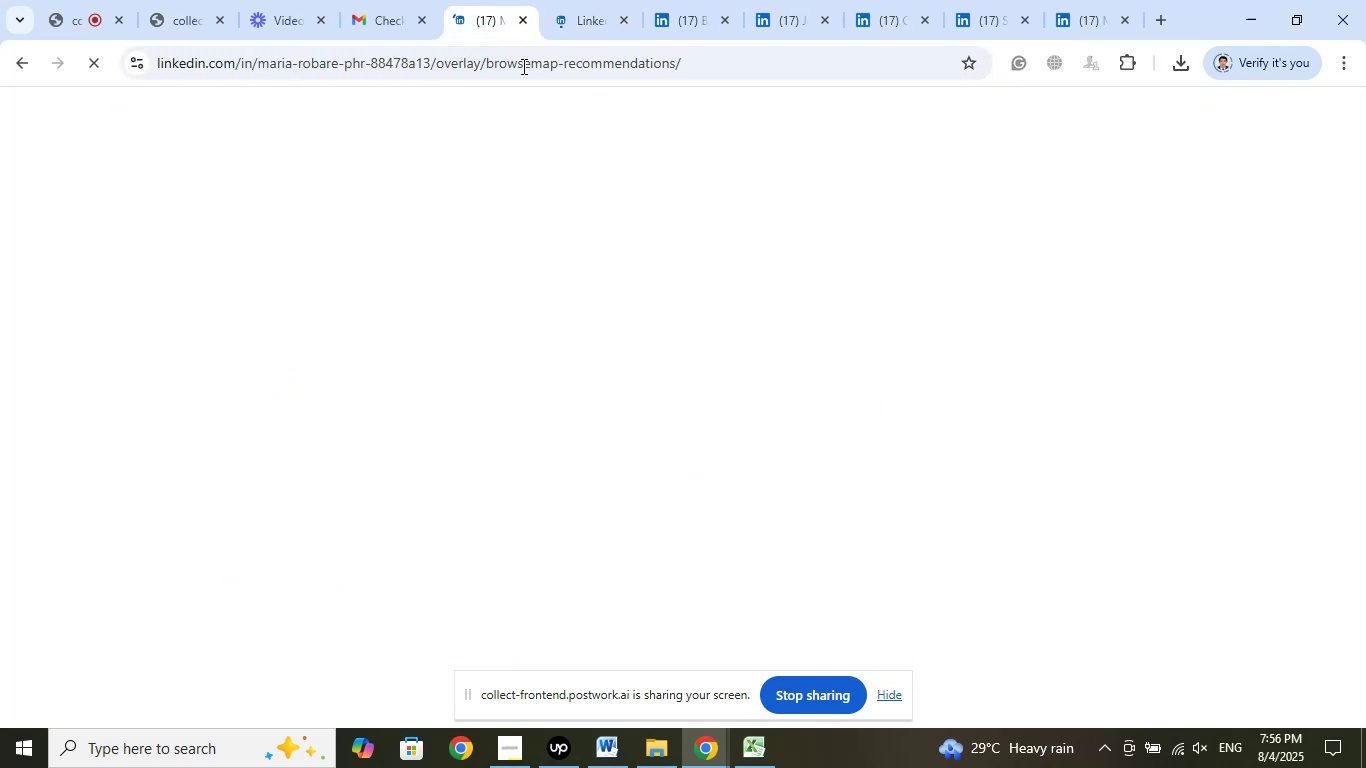 
mouse_move([570, 325])
 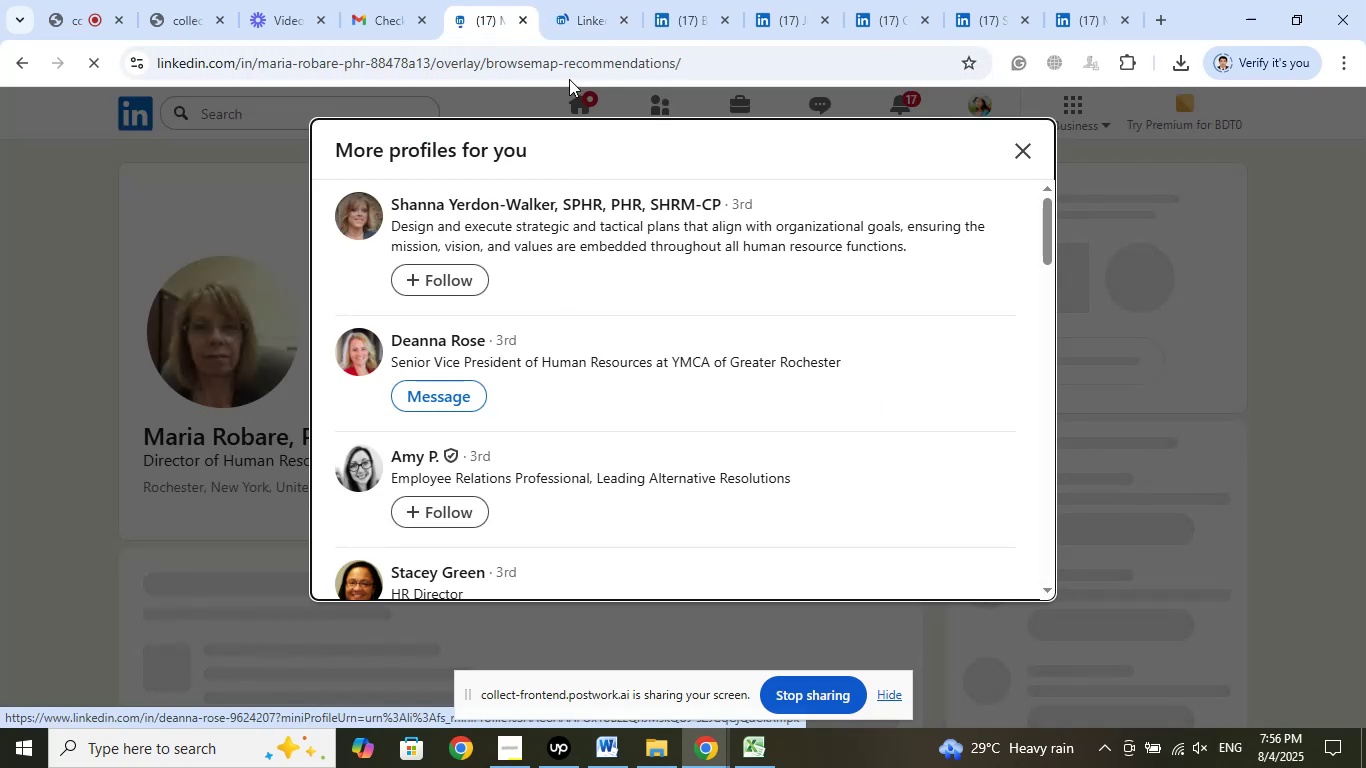 
left_click([567, 71])
 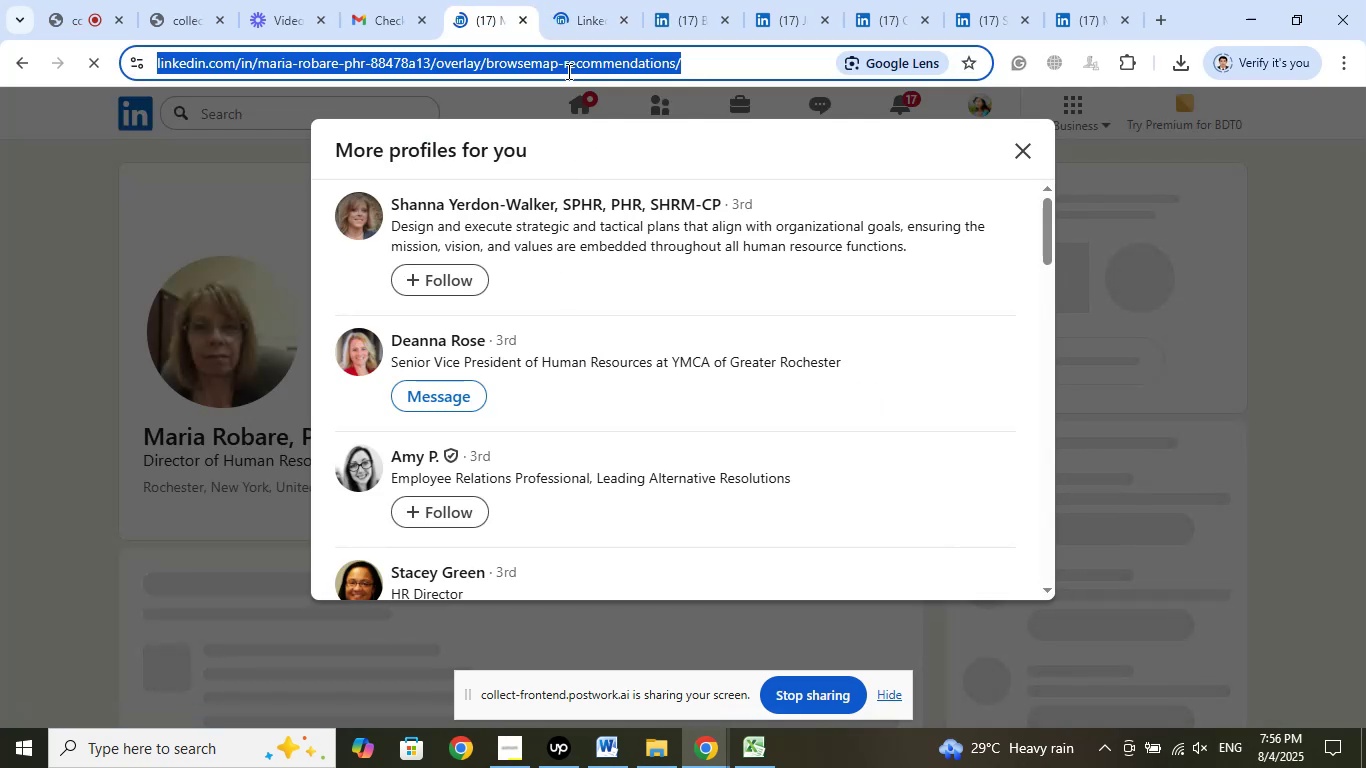 
right_click([567, 70])
 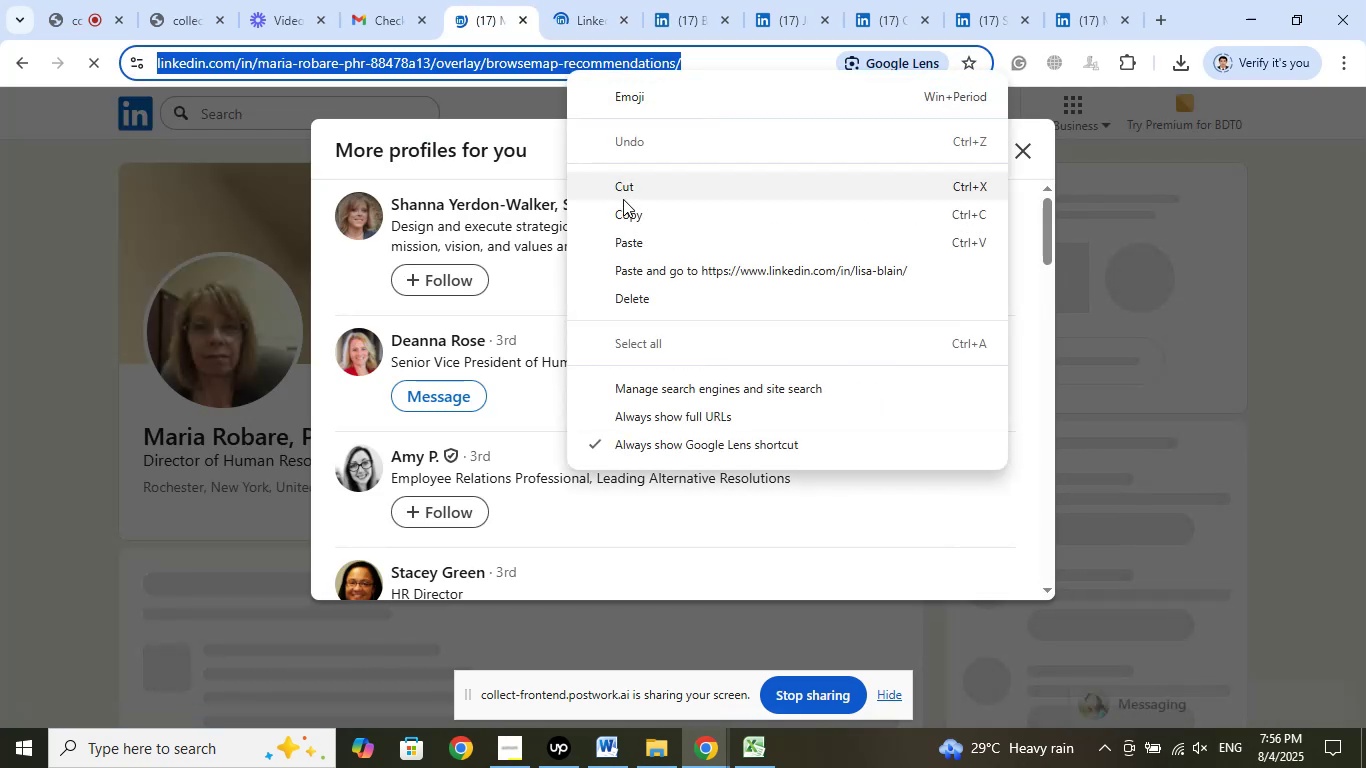 
left_click([630, 213])
 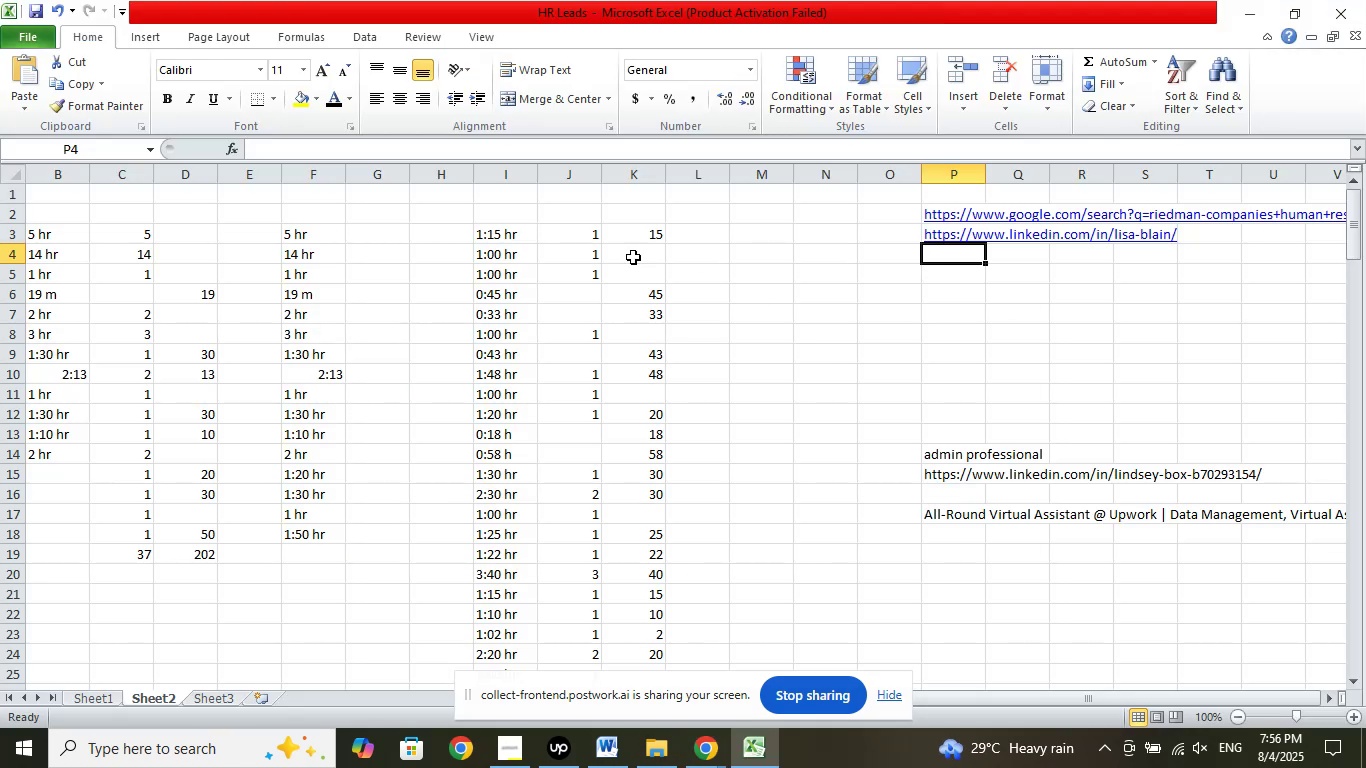 
left_click([328, 149])
 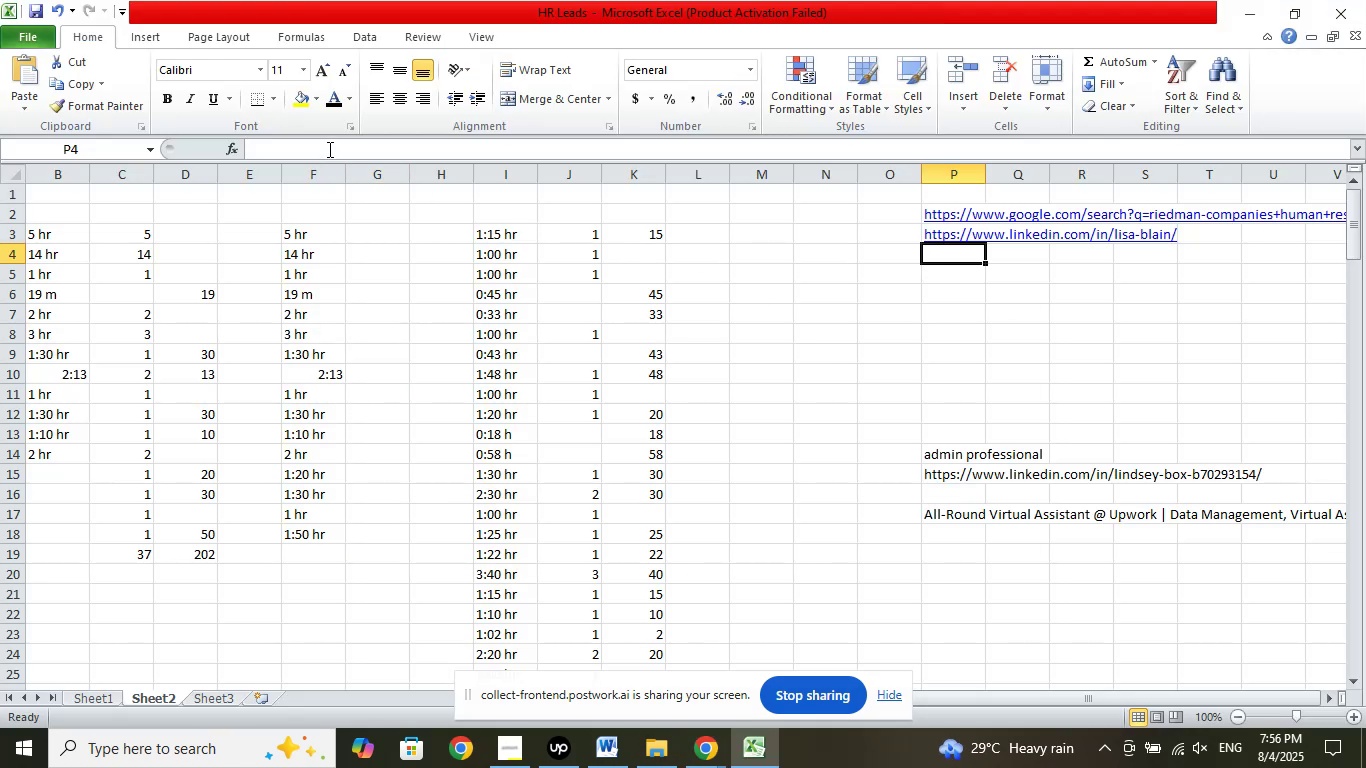 
right_click([328, 149])
 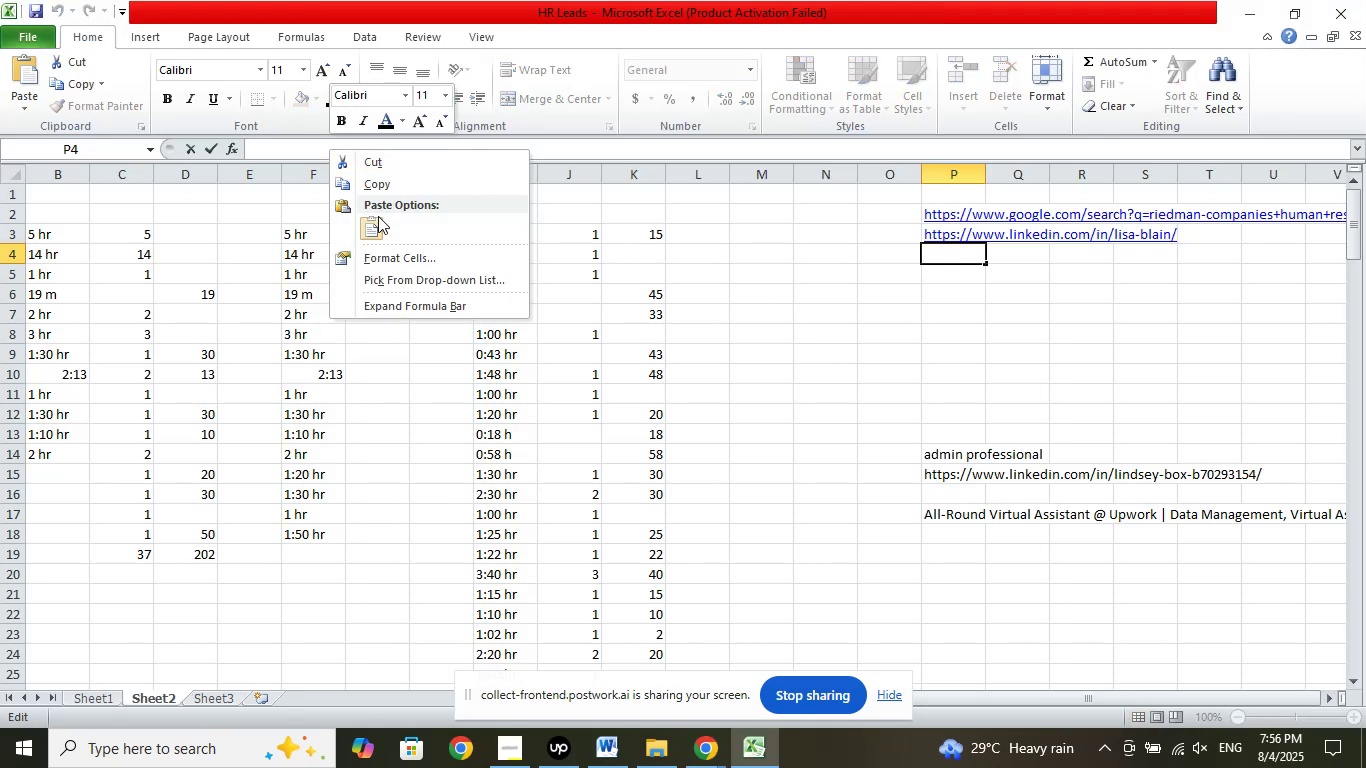 
left_click([378, 229])
 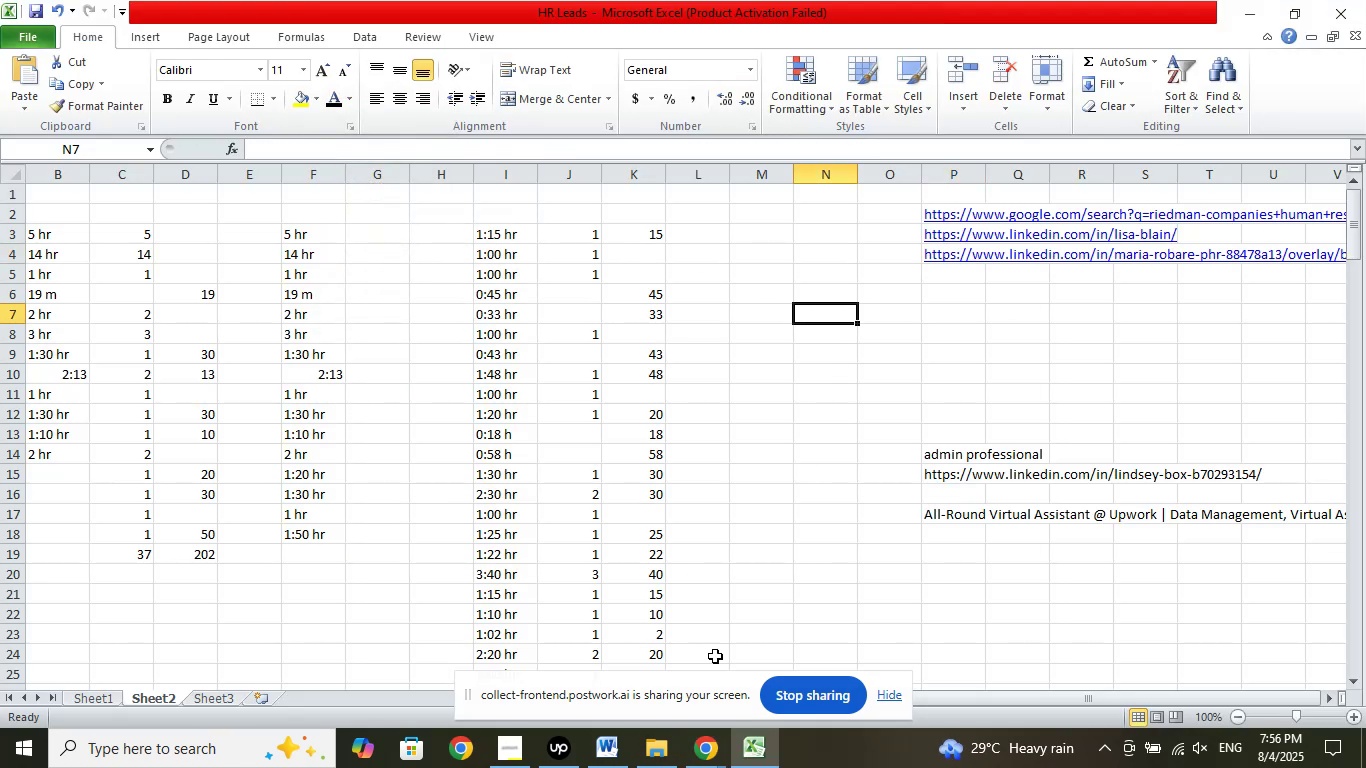 
left_click([701, 749])
 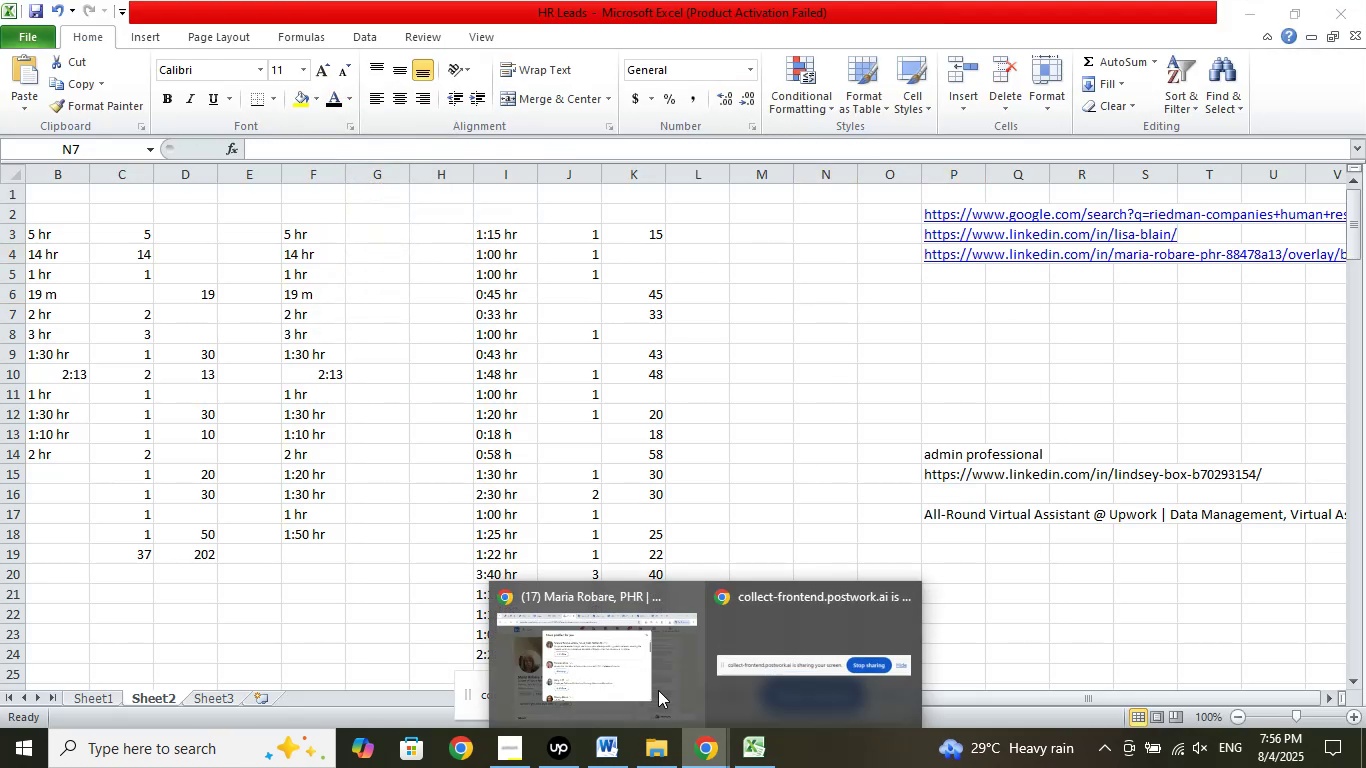 
left_click([627, 640])
 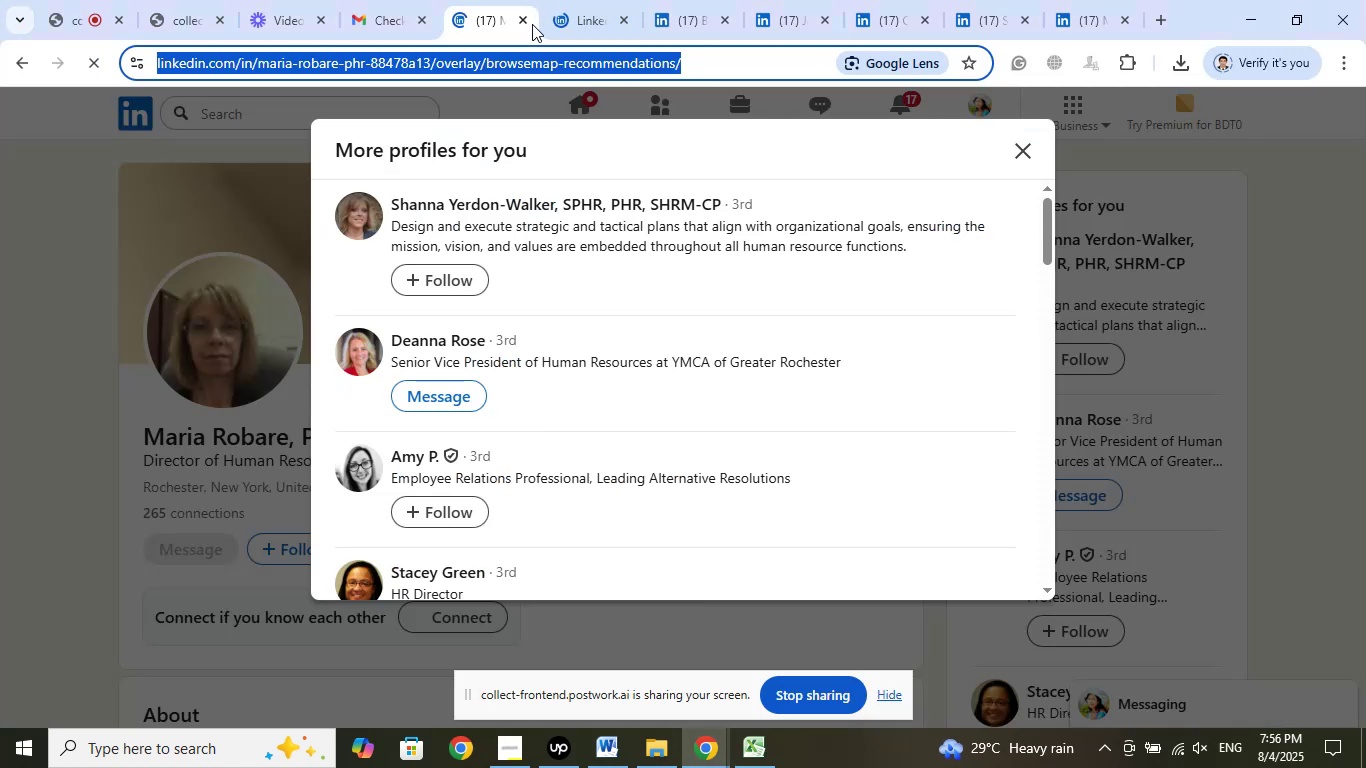 
left_click([525, 22])
 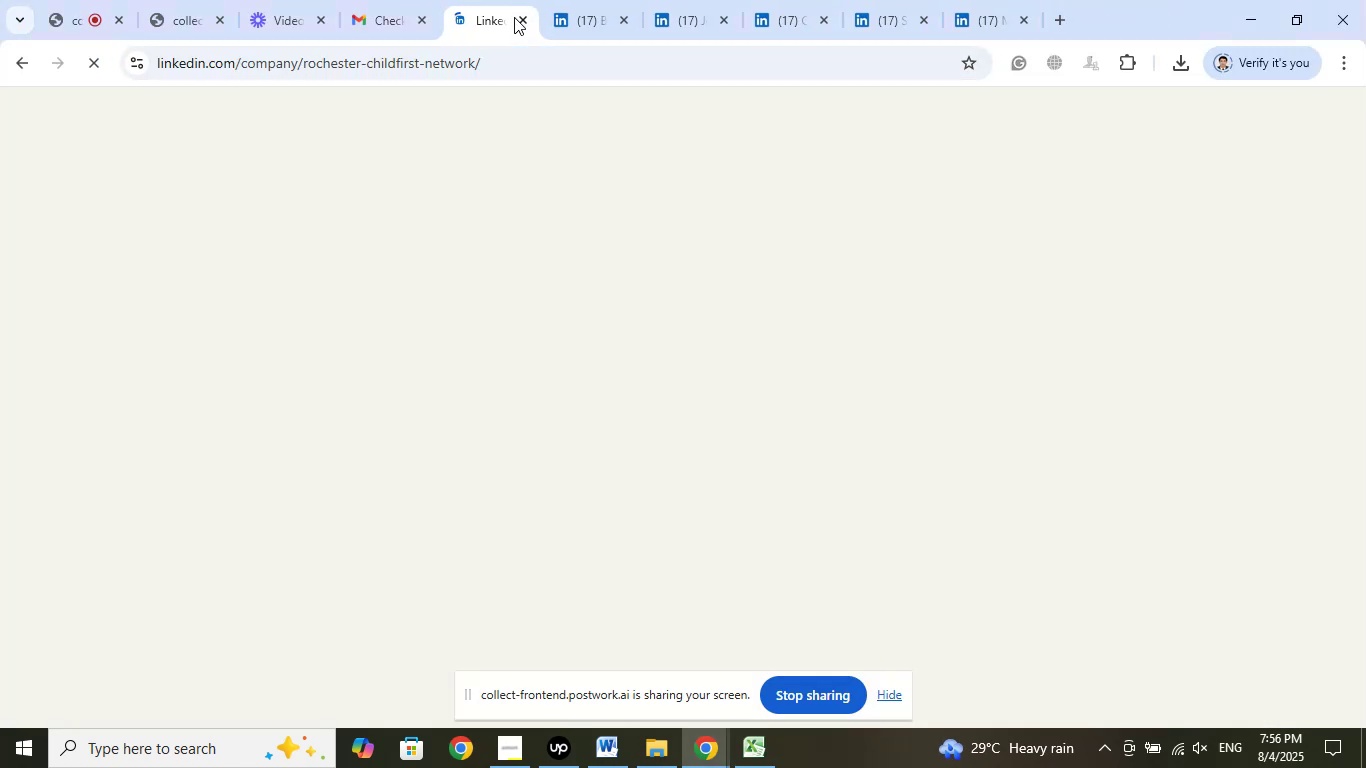 
left_click([514, 17])
 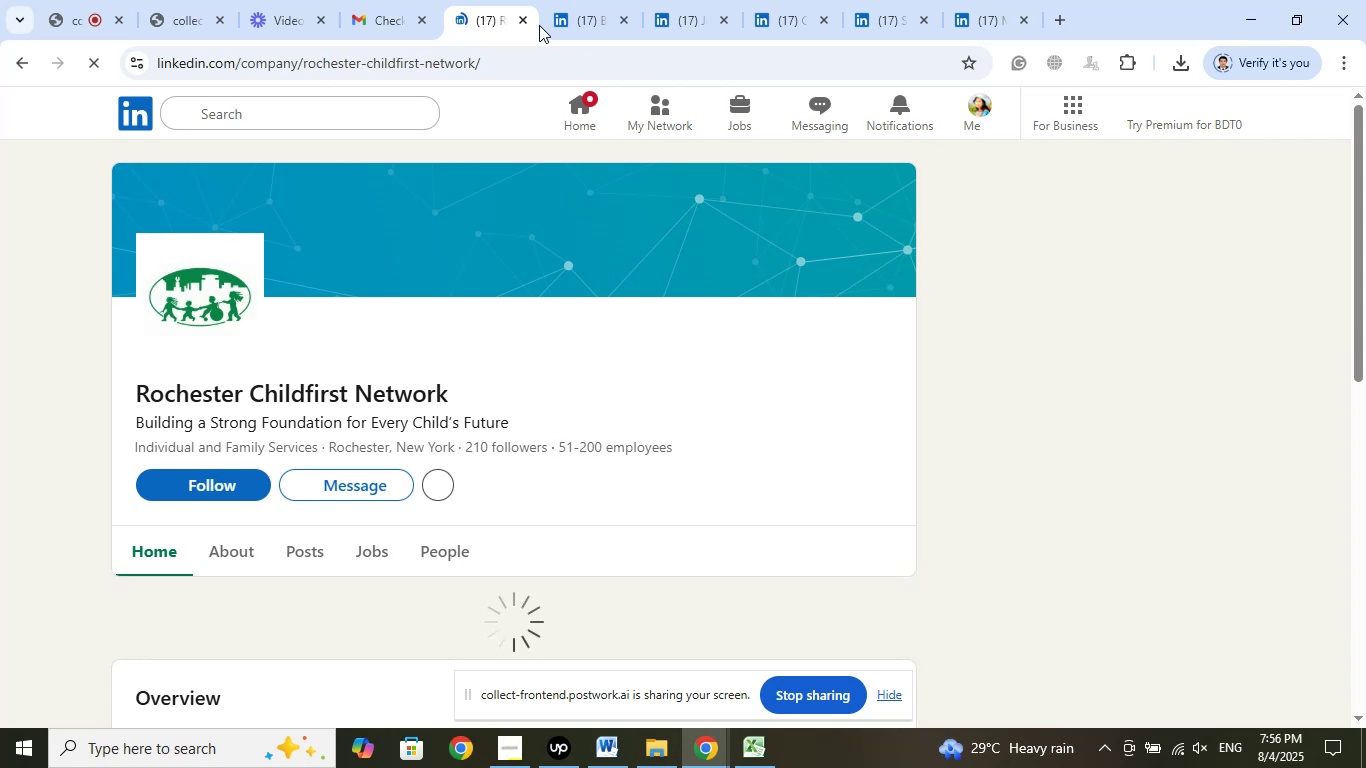 
left_click([520, 18])
 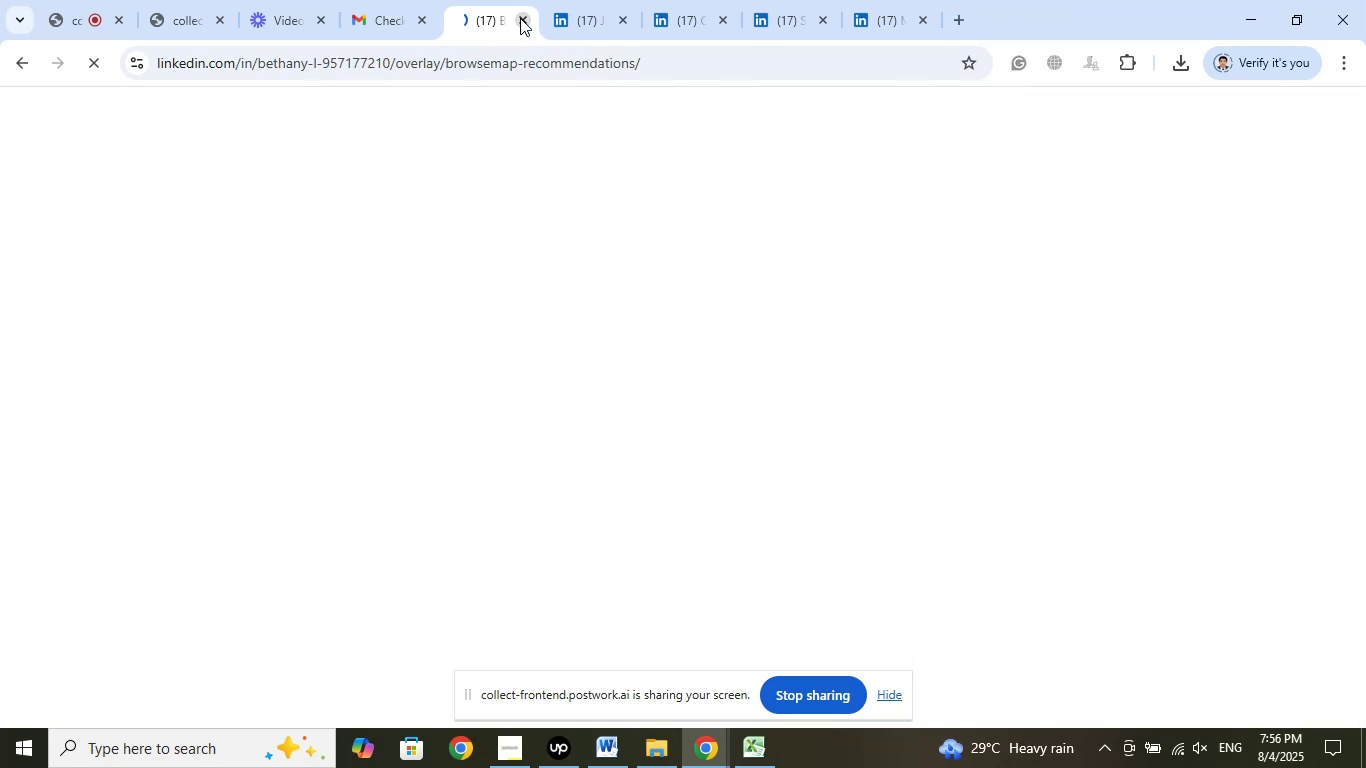 
left_click([520, 18])
 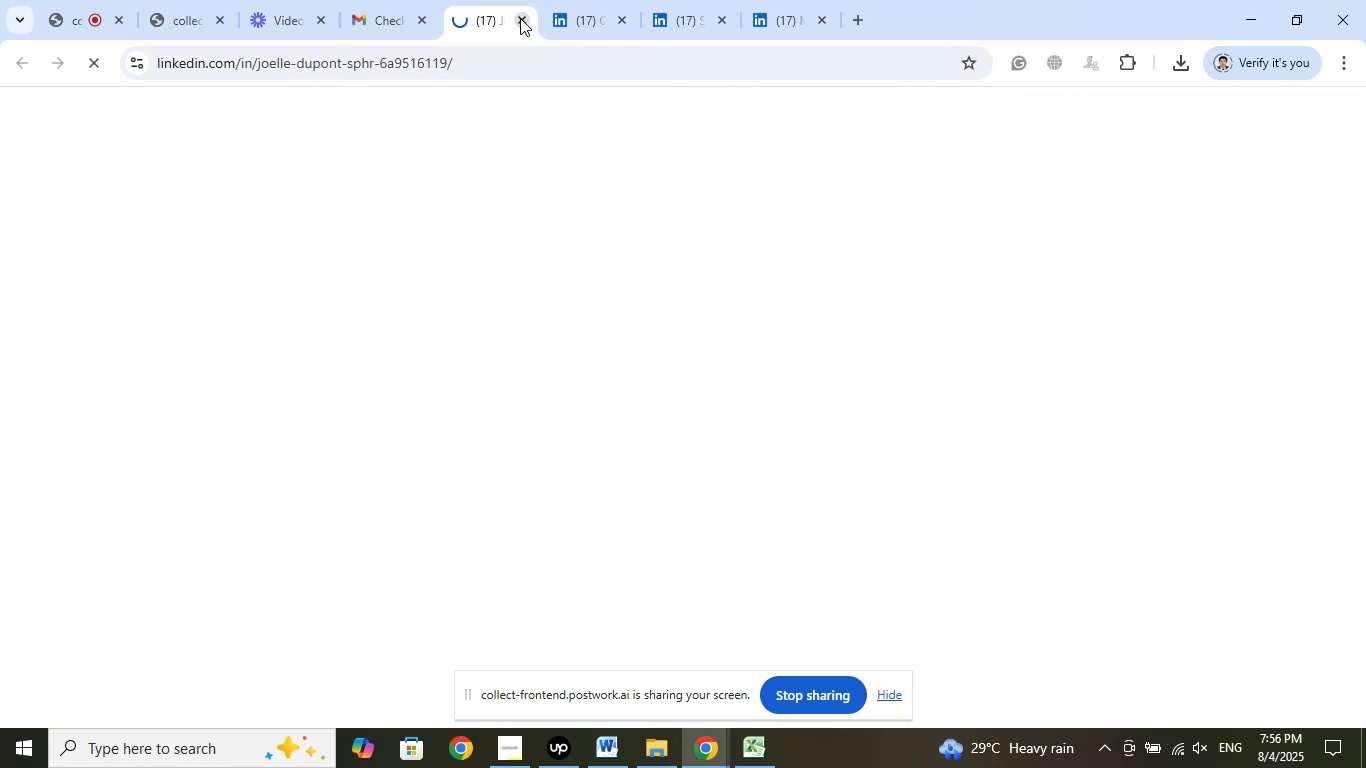 
left_click([520, 18])
 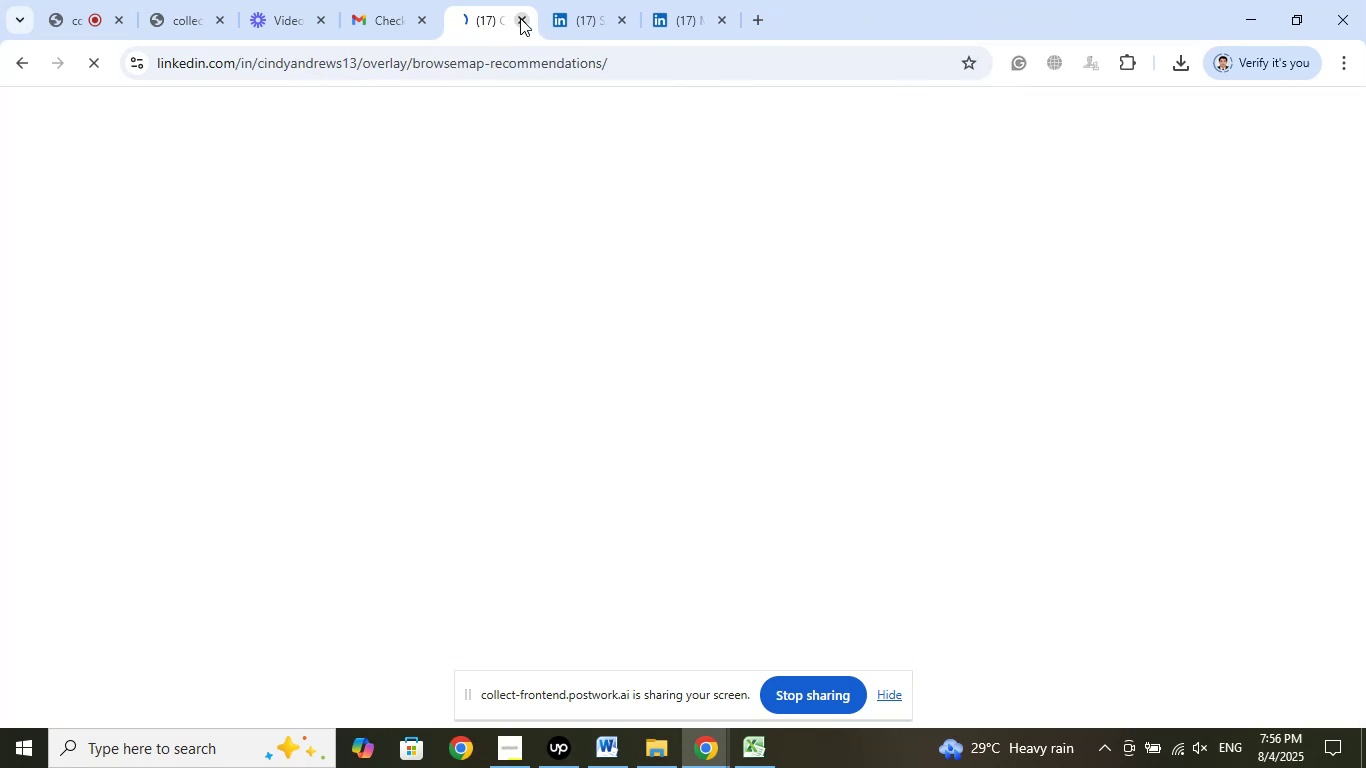 
left_click([520, 18])
 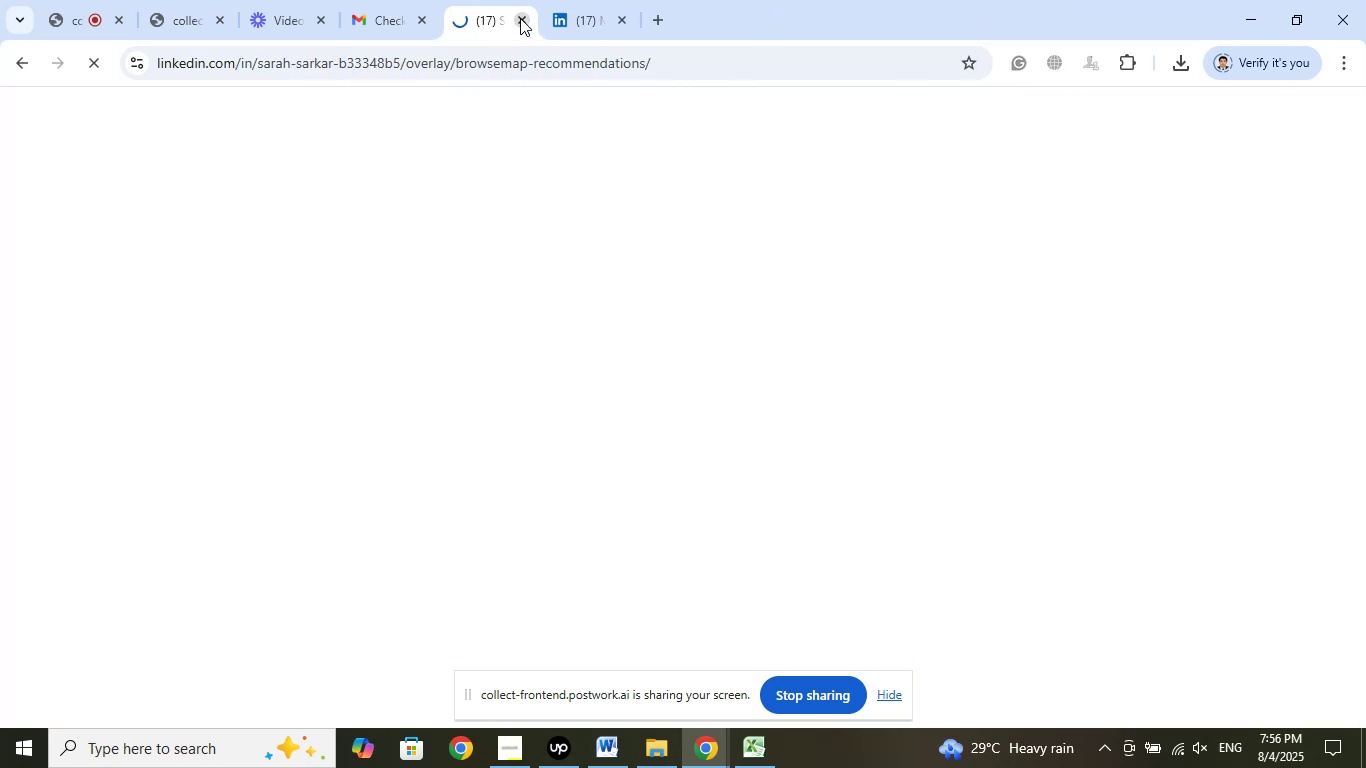 
left_click([520, 18])
 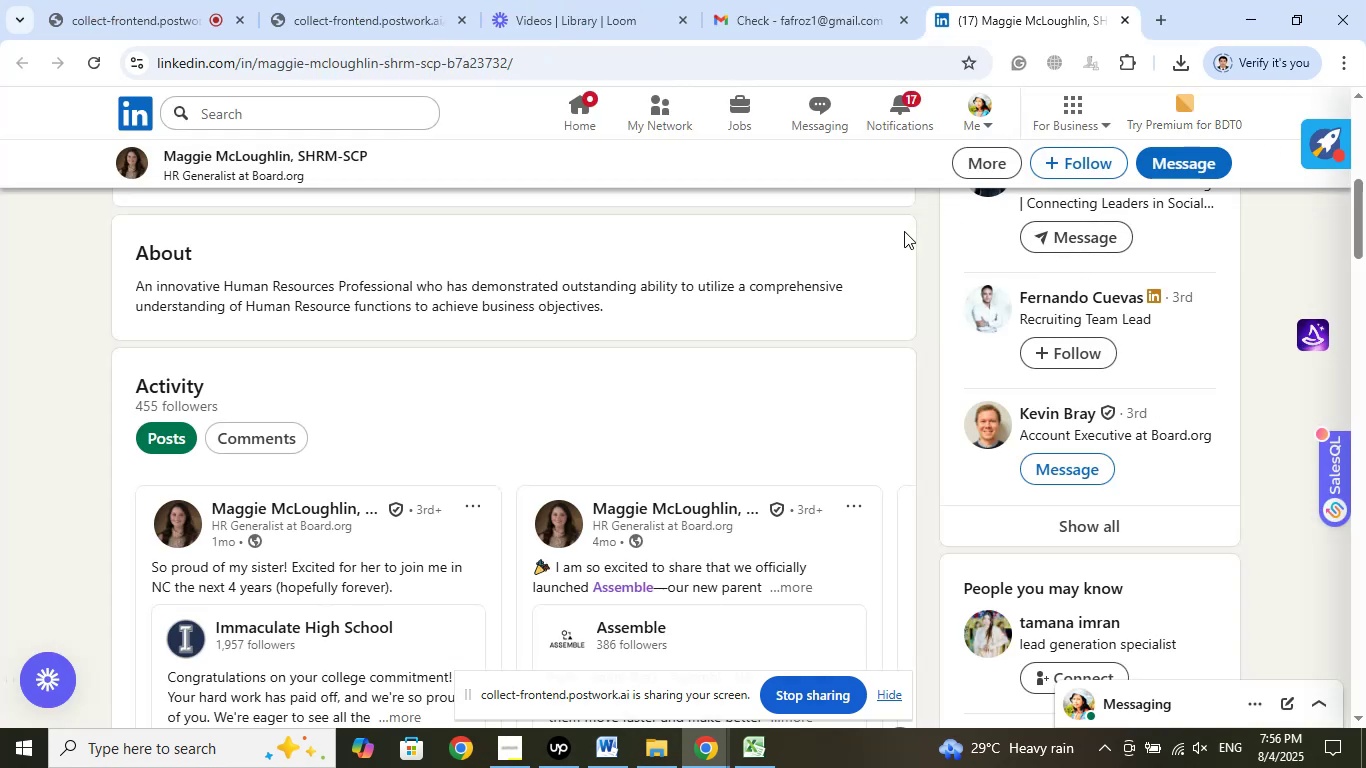 
left_click([984, 116])
 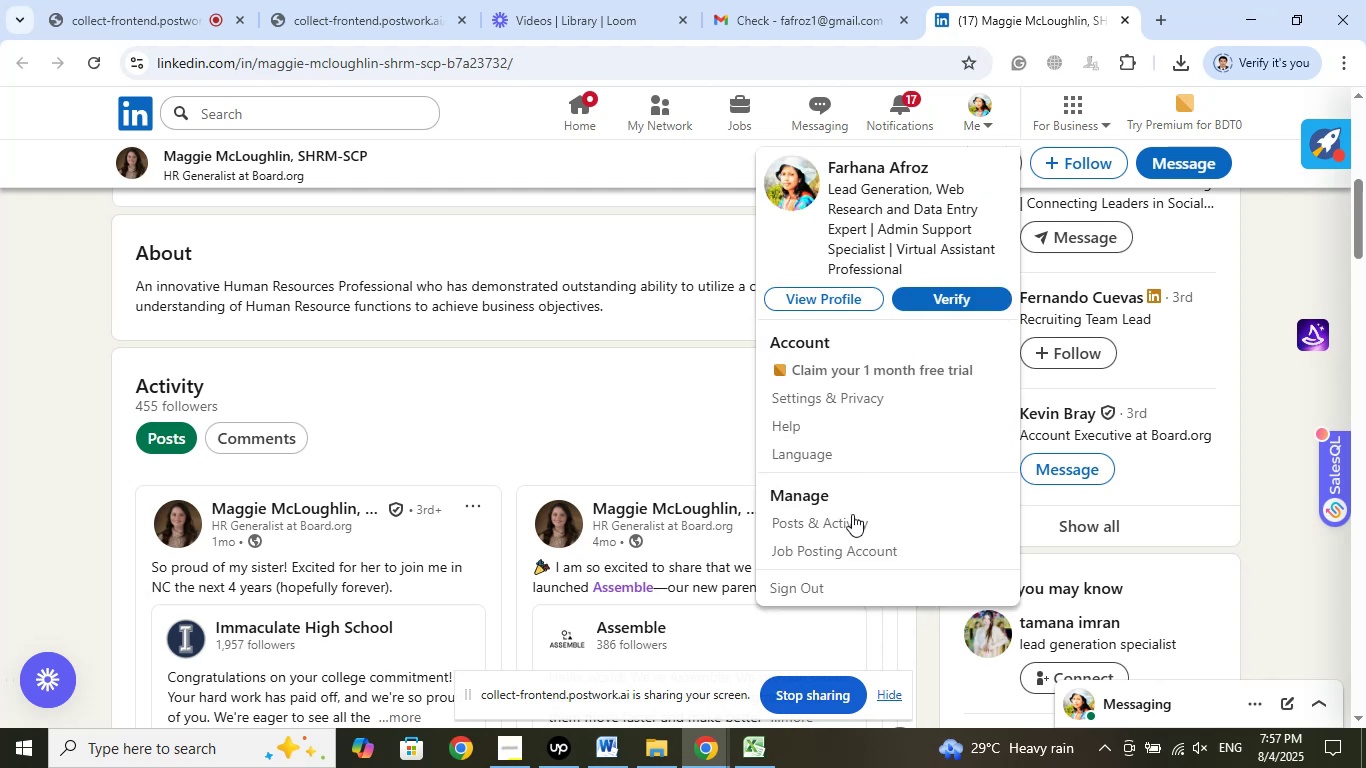 
left_click([804, 588])
 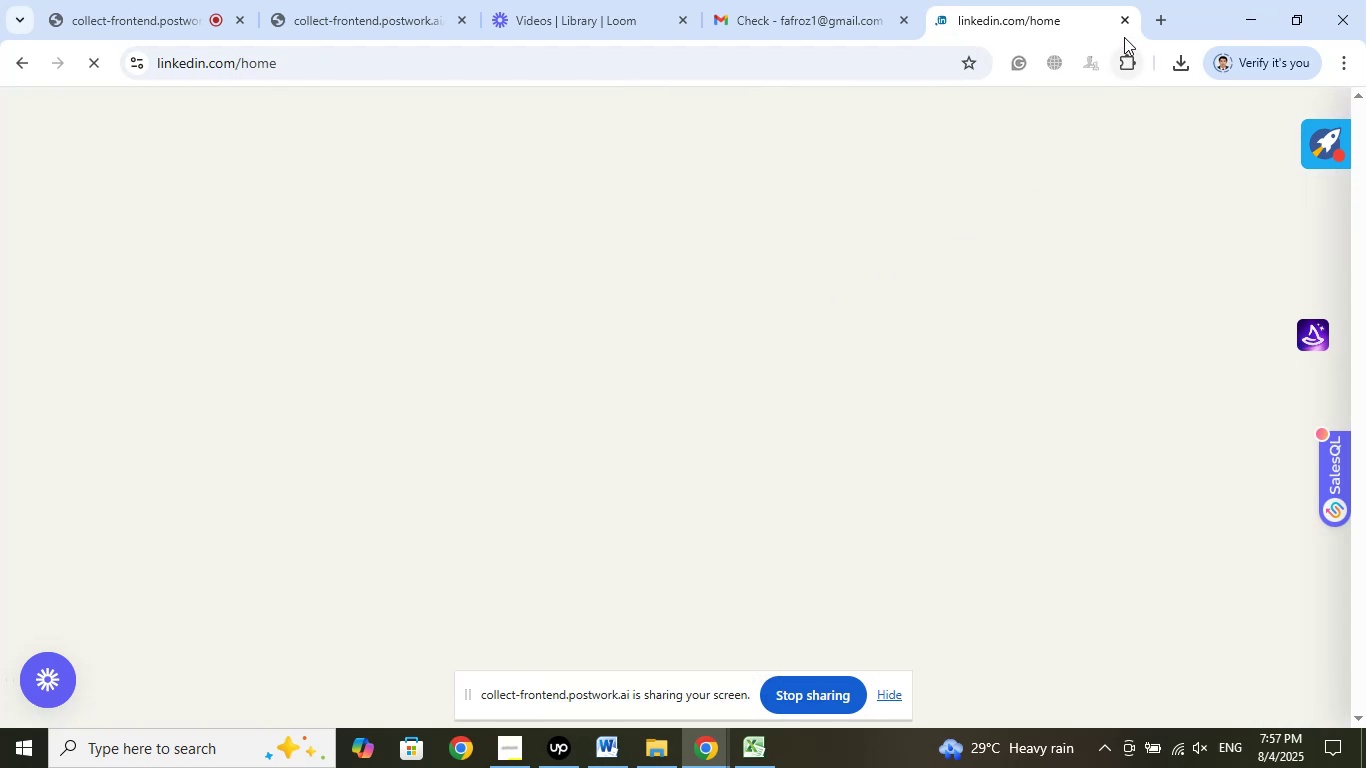 
left_click([1122, 23])
 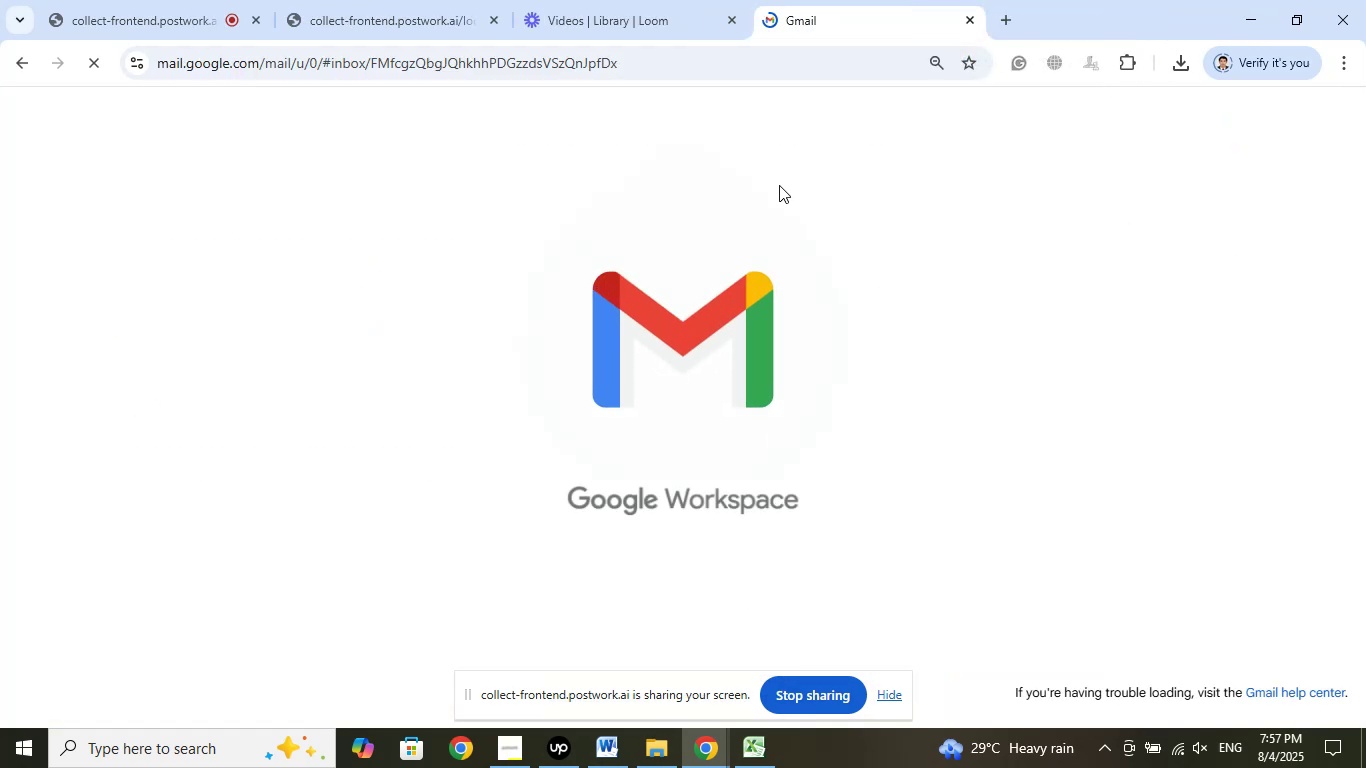 
left_click([614, 0])
 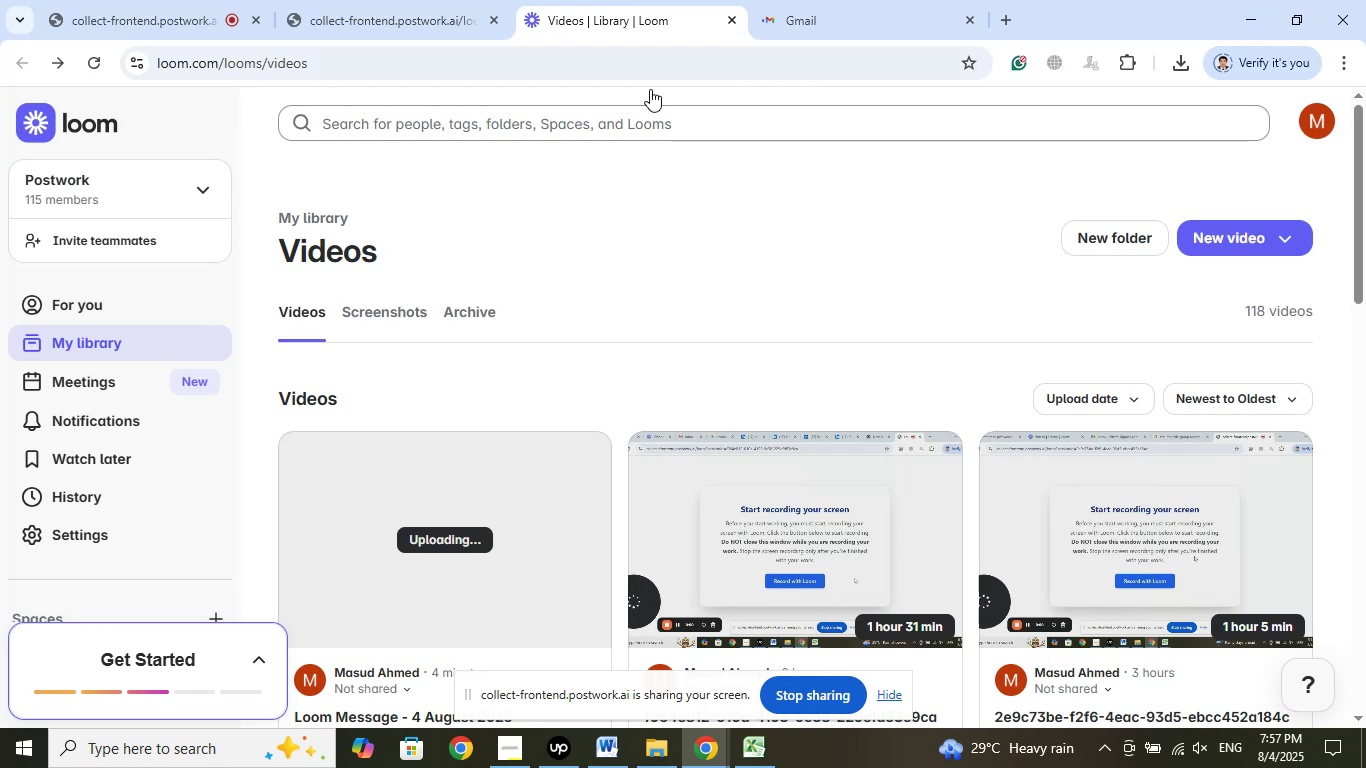 
left_click([397, 0])
 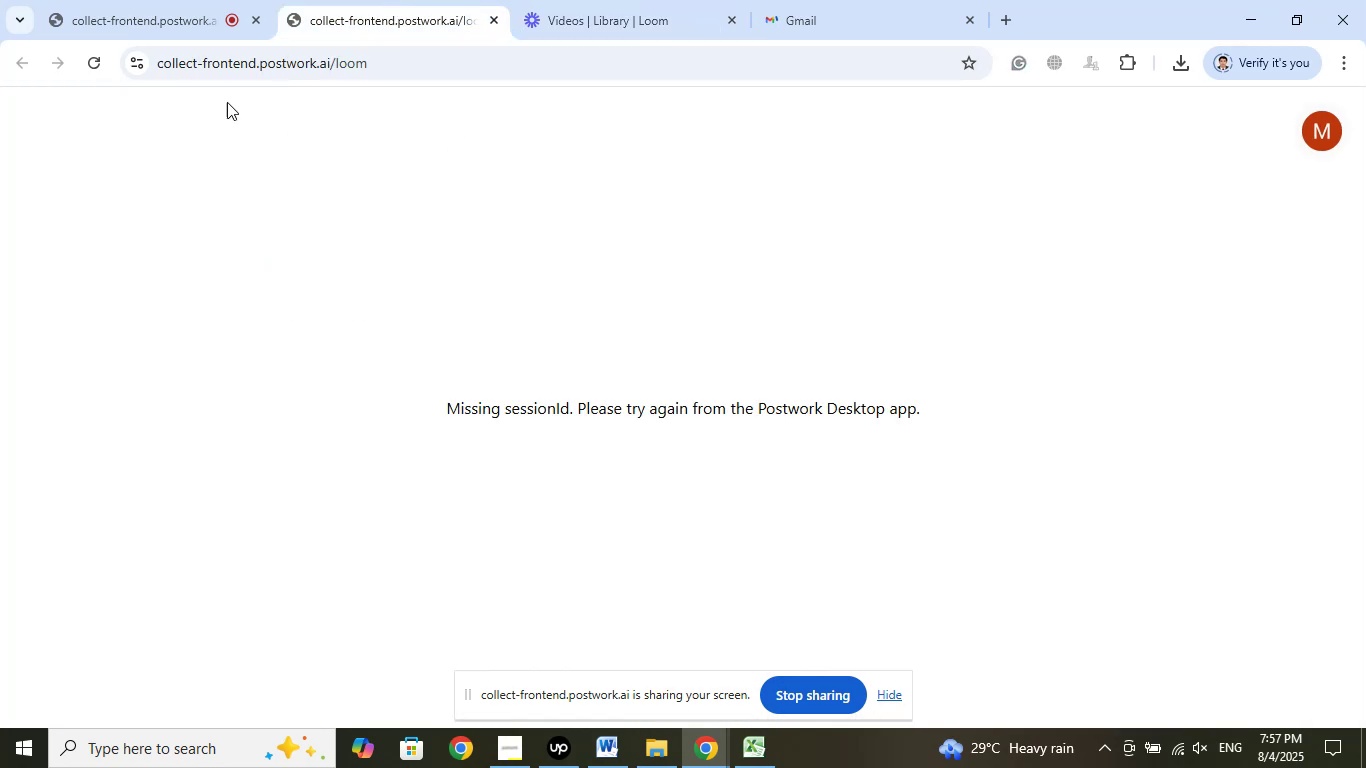 
left_click([184, 0])
 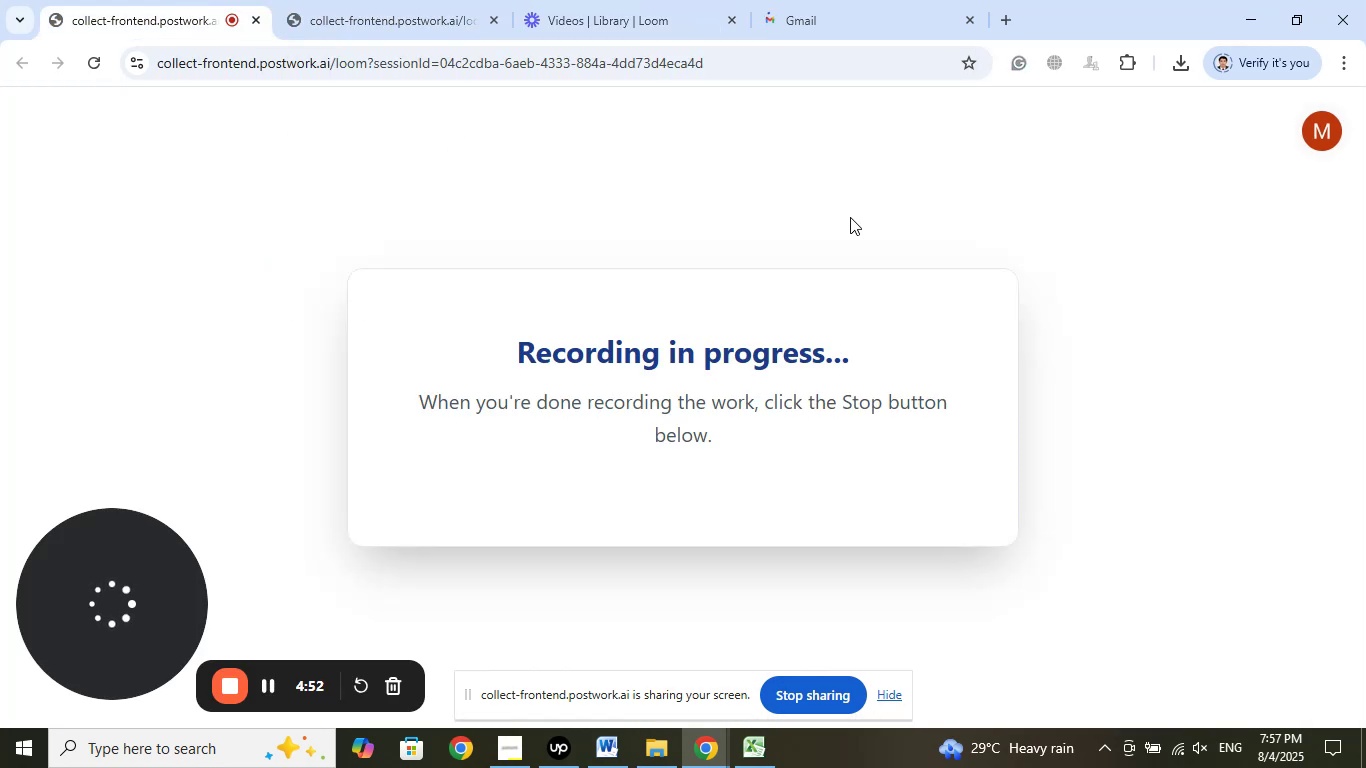 
left_click([858, 0])
 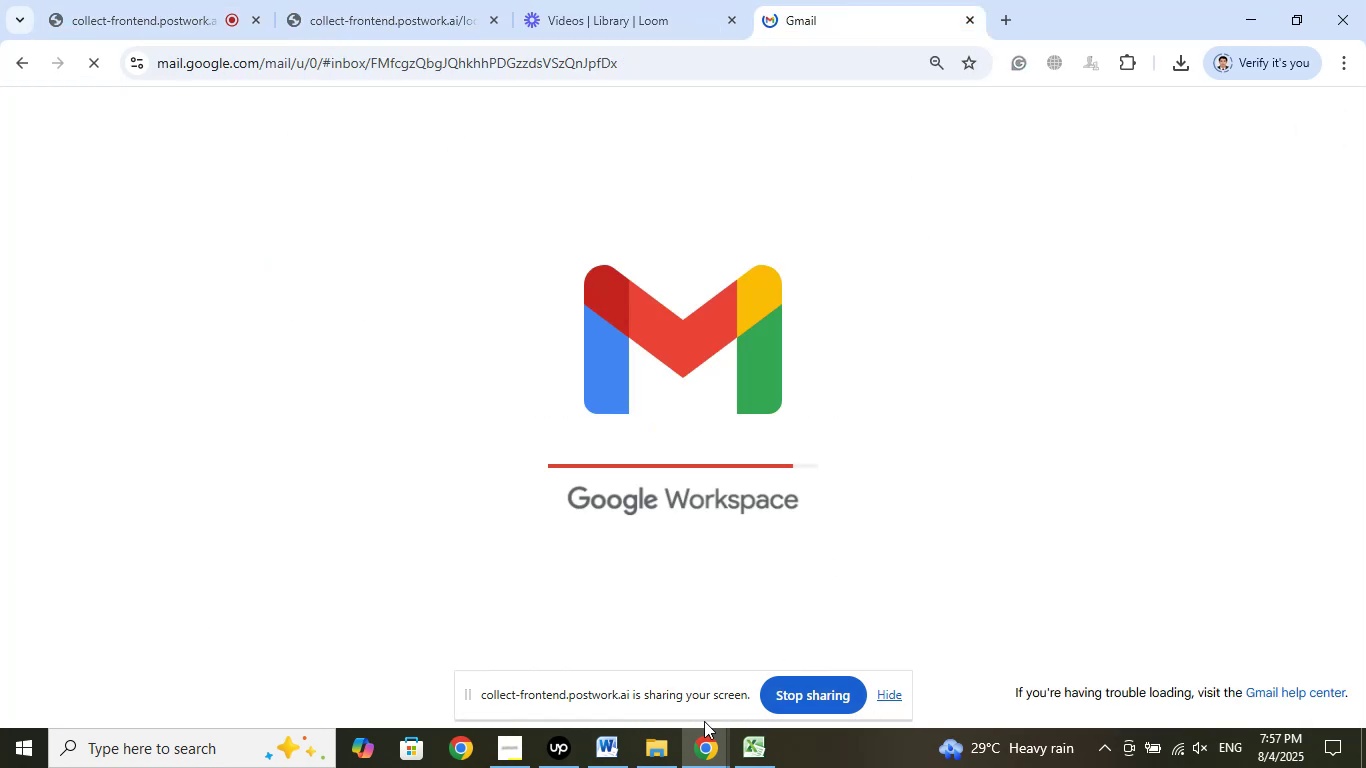 
left_click([758, 745])
 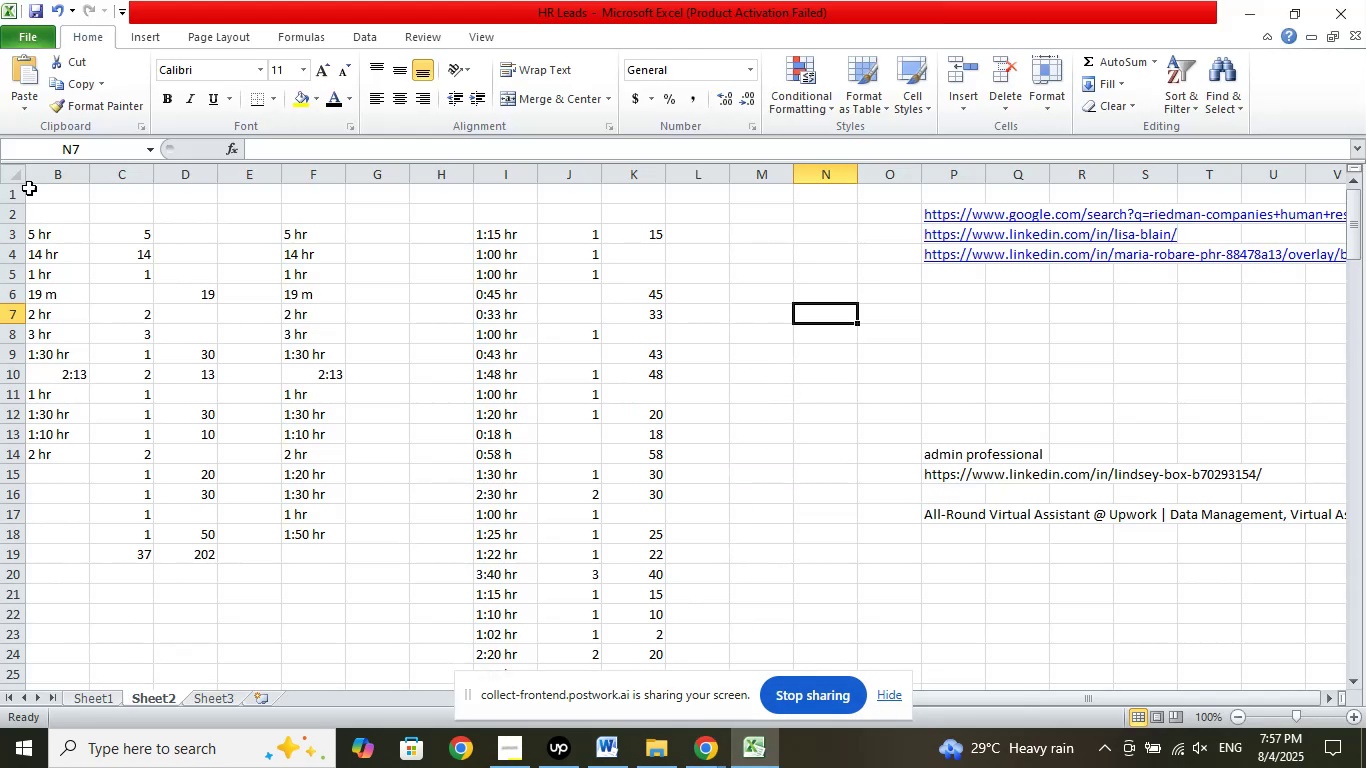 
left_click([35, 16])
 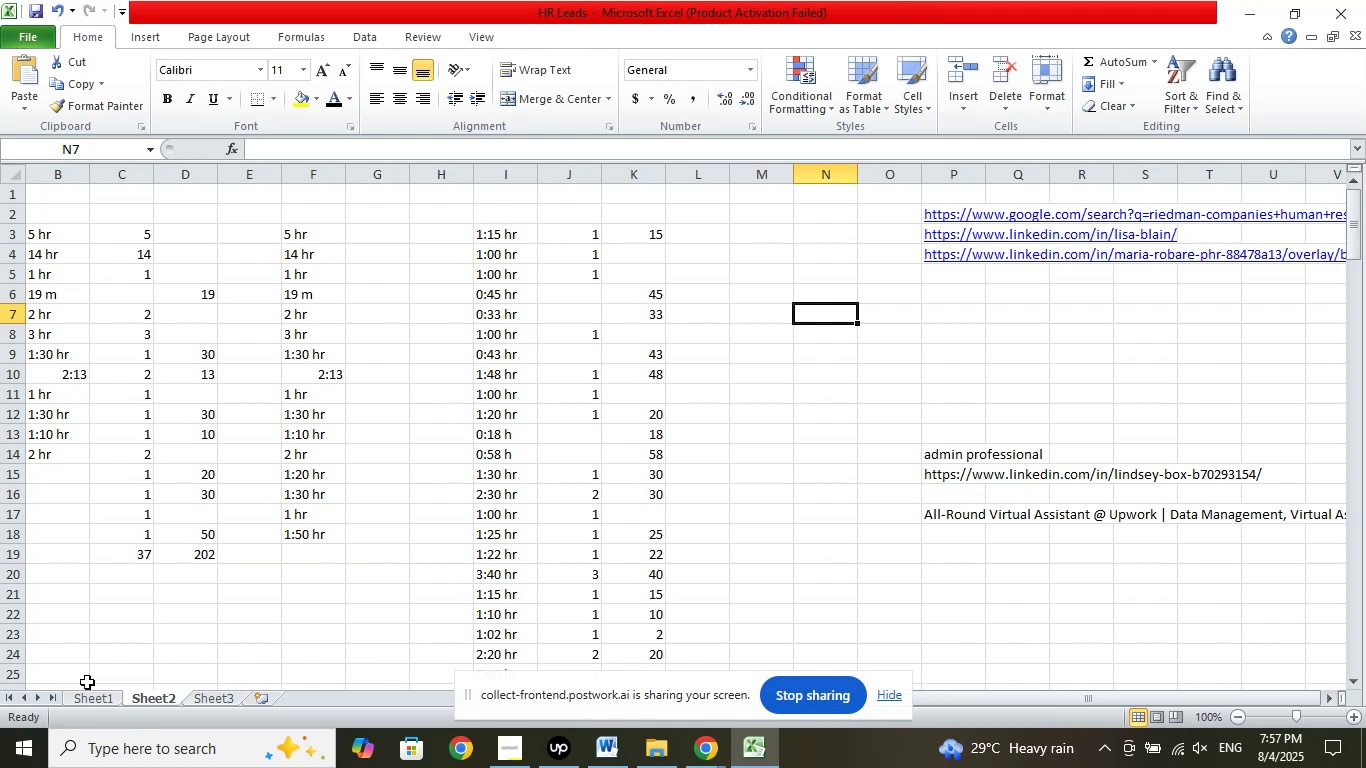 
left_click([87, 695])
 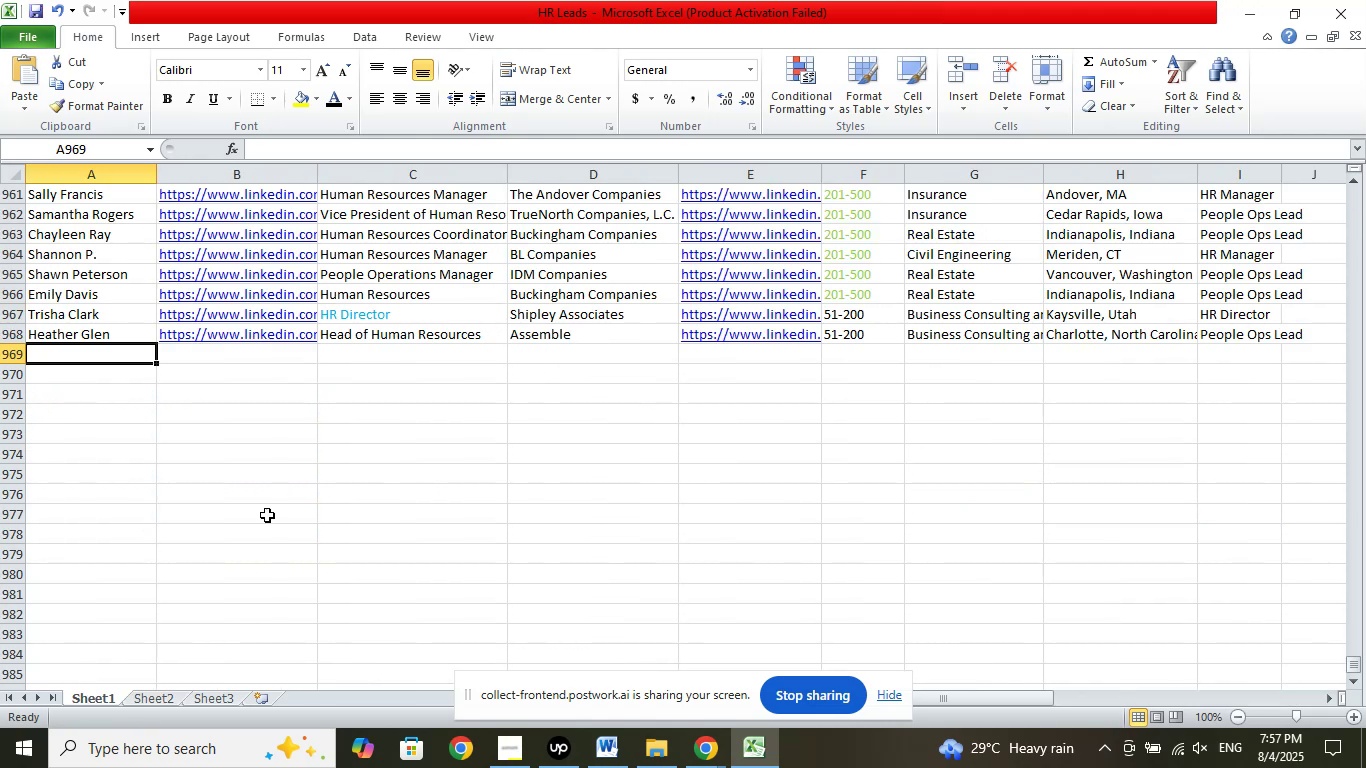 
scroll: coordinate [323, 433], scroll_direction: down, amount: 1.0
 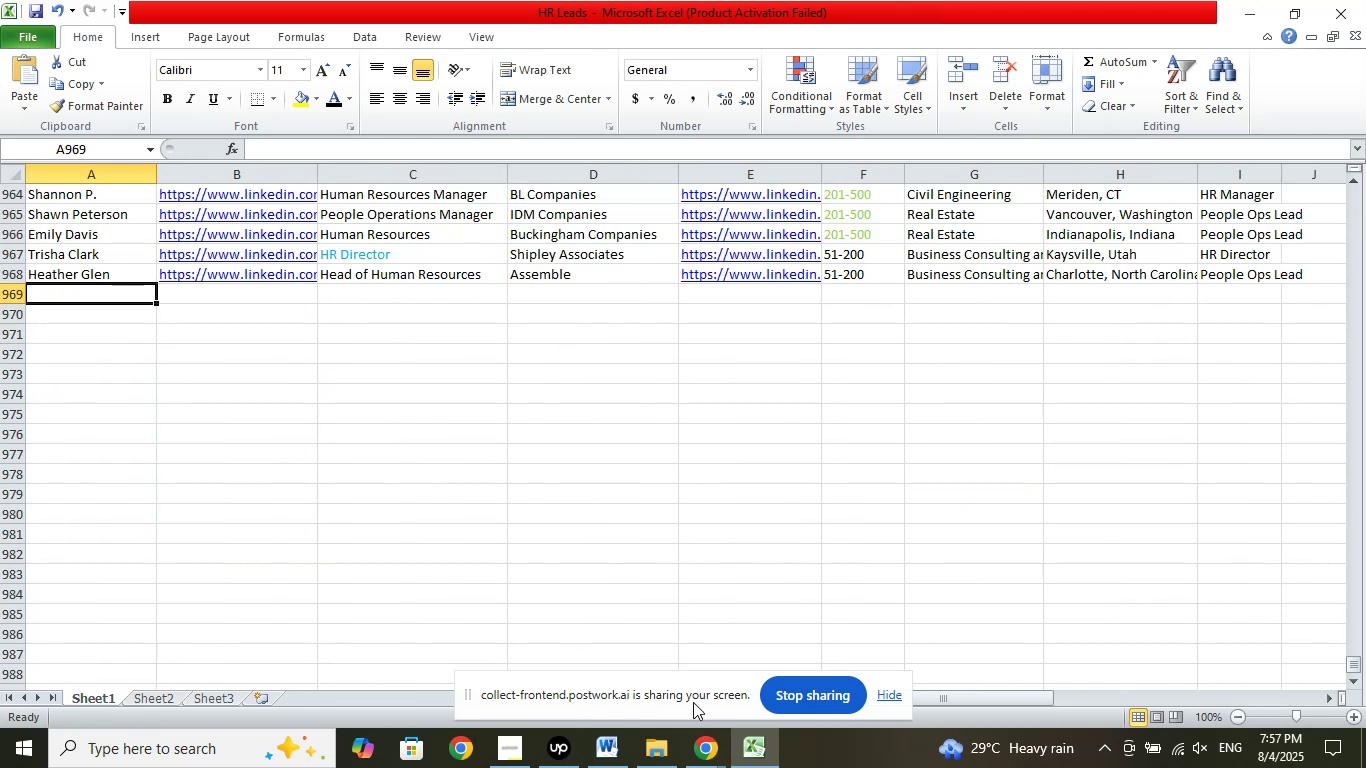 
left_click([708, 749])
 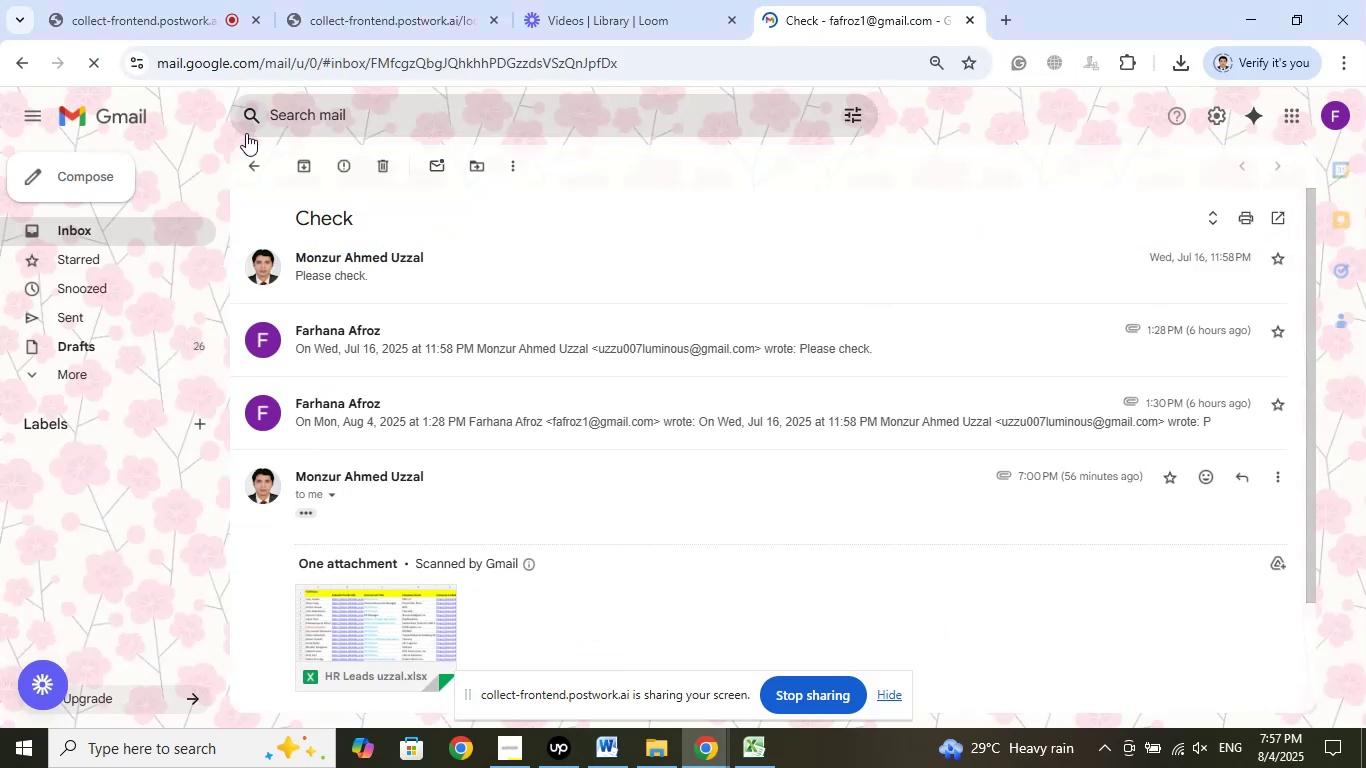 
mouse_move([832, 258])
 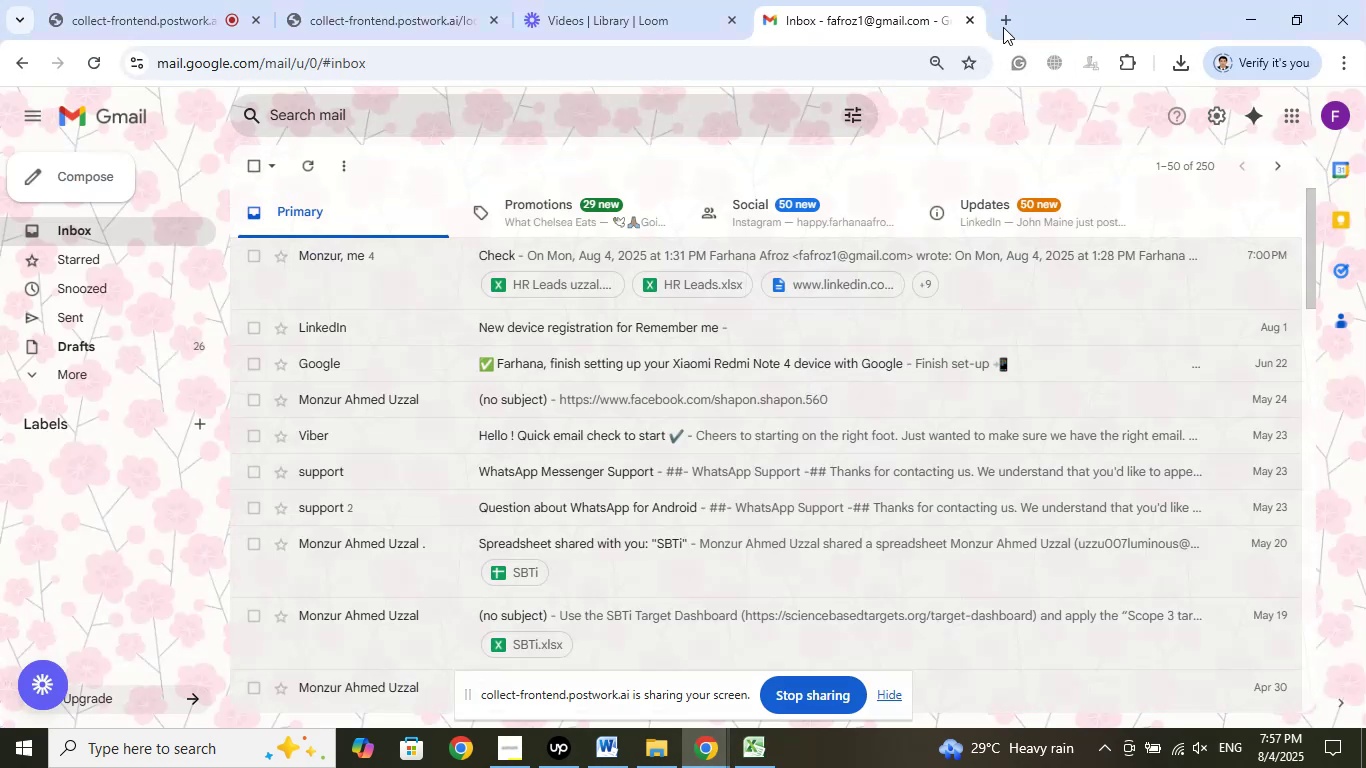 
left_click([1002, 25])
 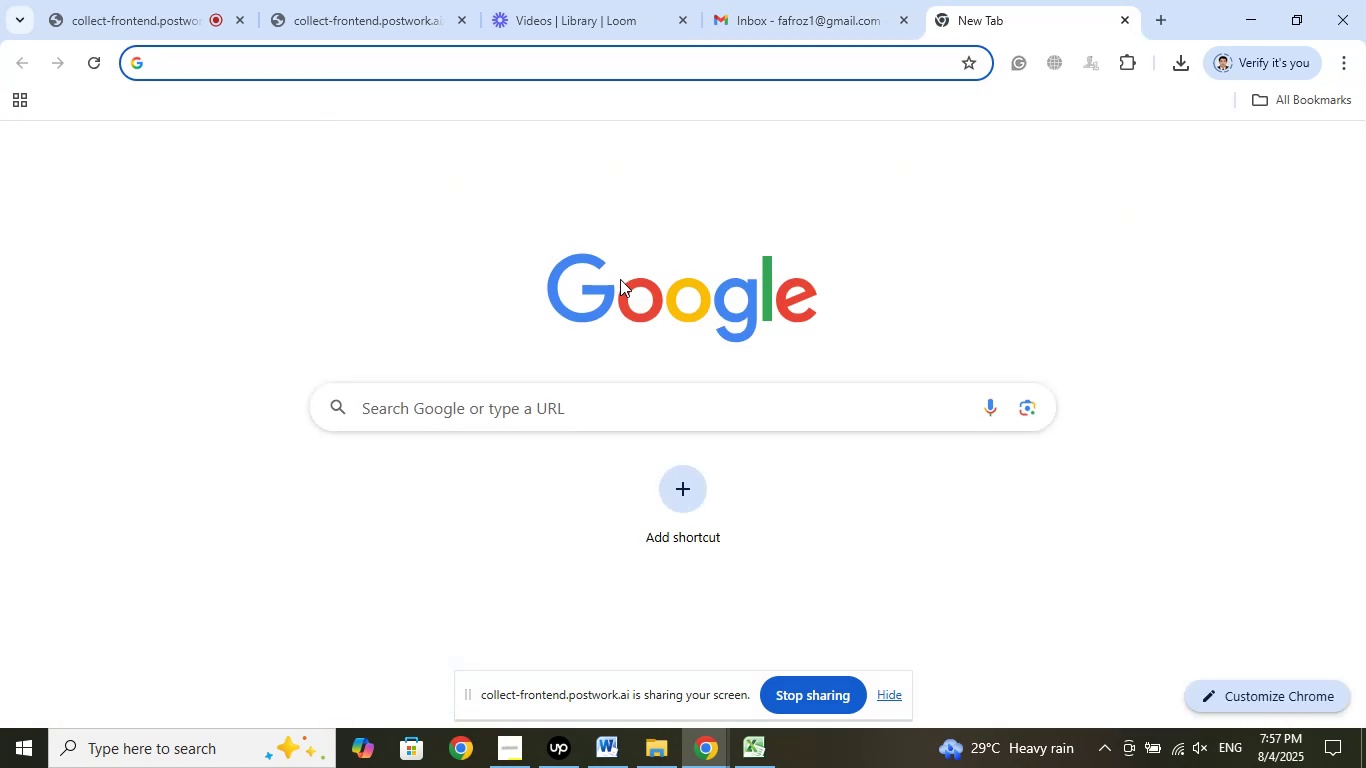 
left_click([573, 0])
 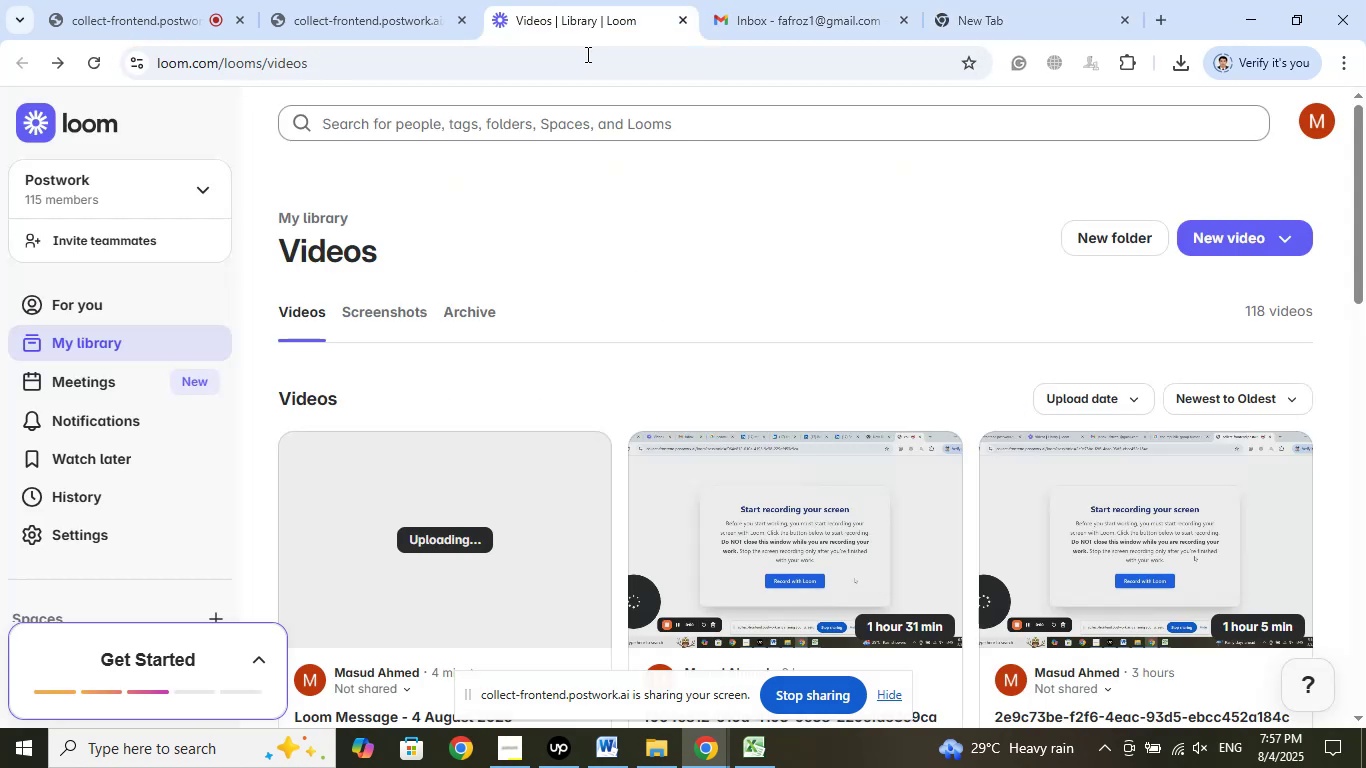 
left_click([395, 0])
 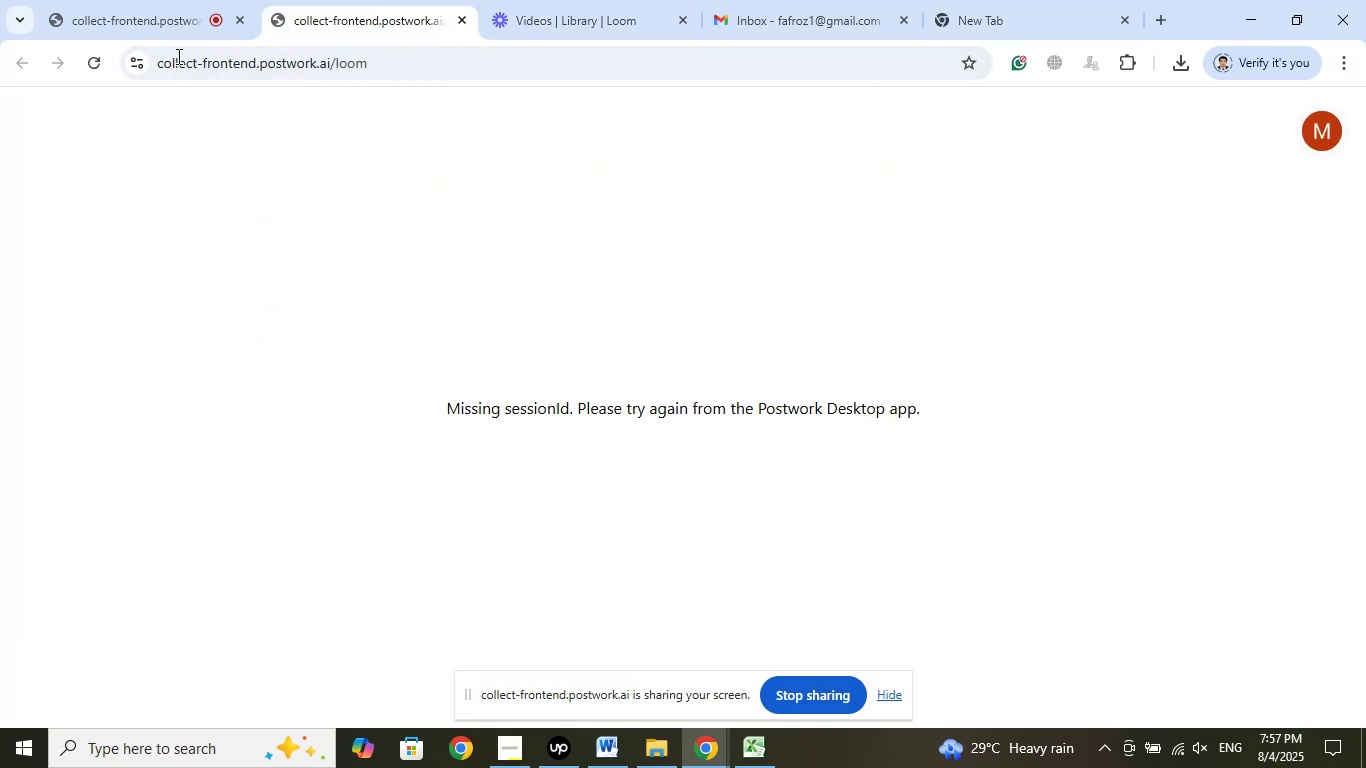 
left_click([133, 0])
 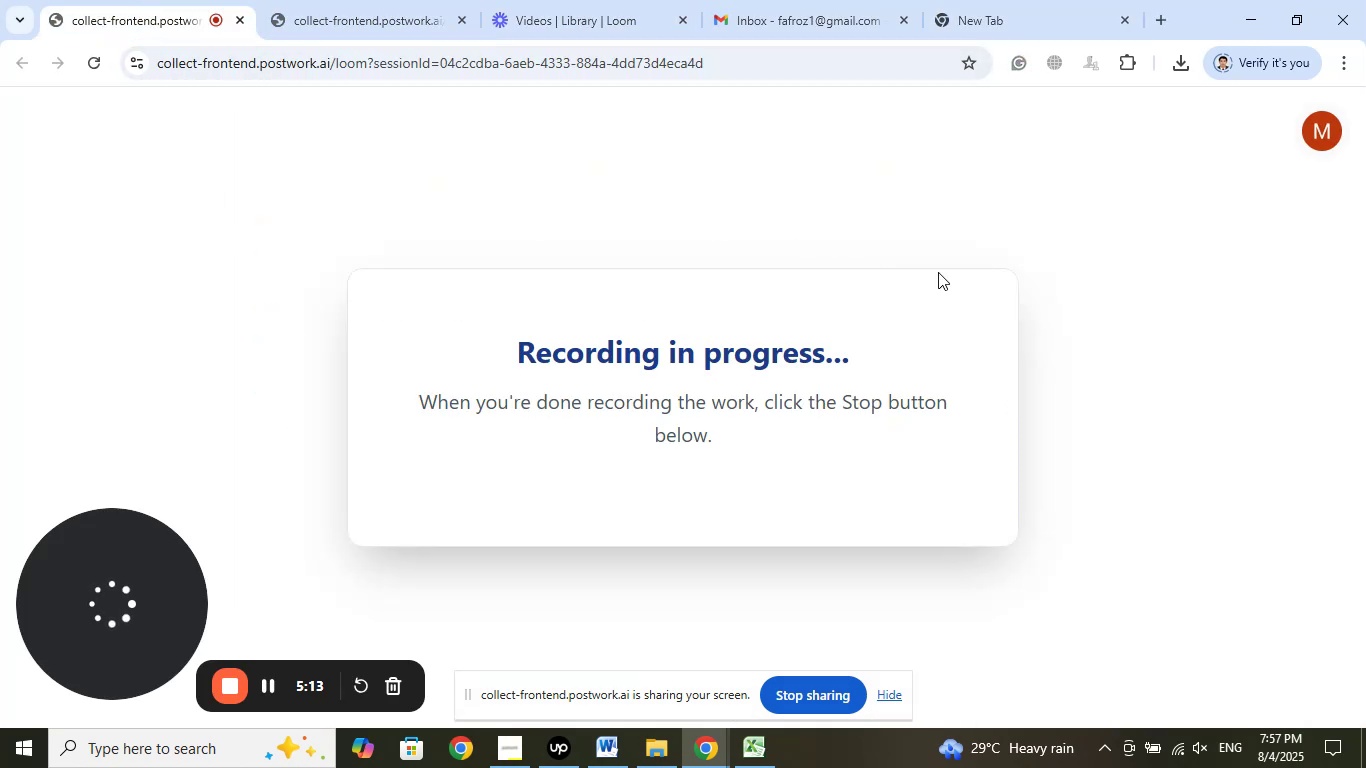 
left_click([863, 0])
 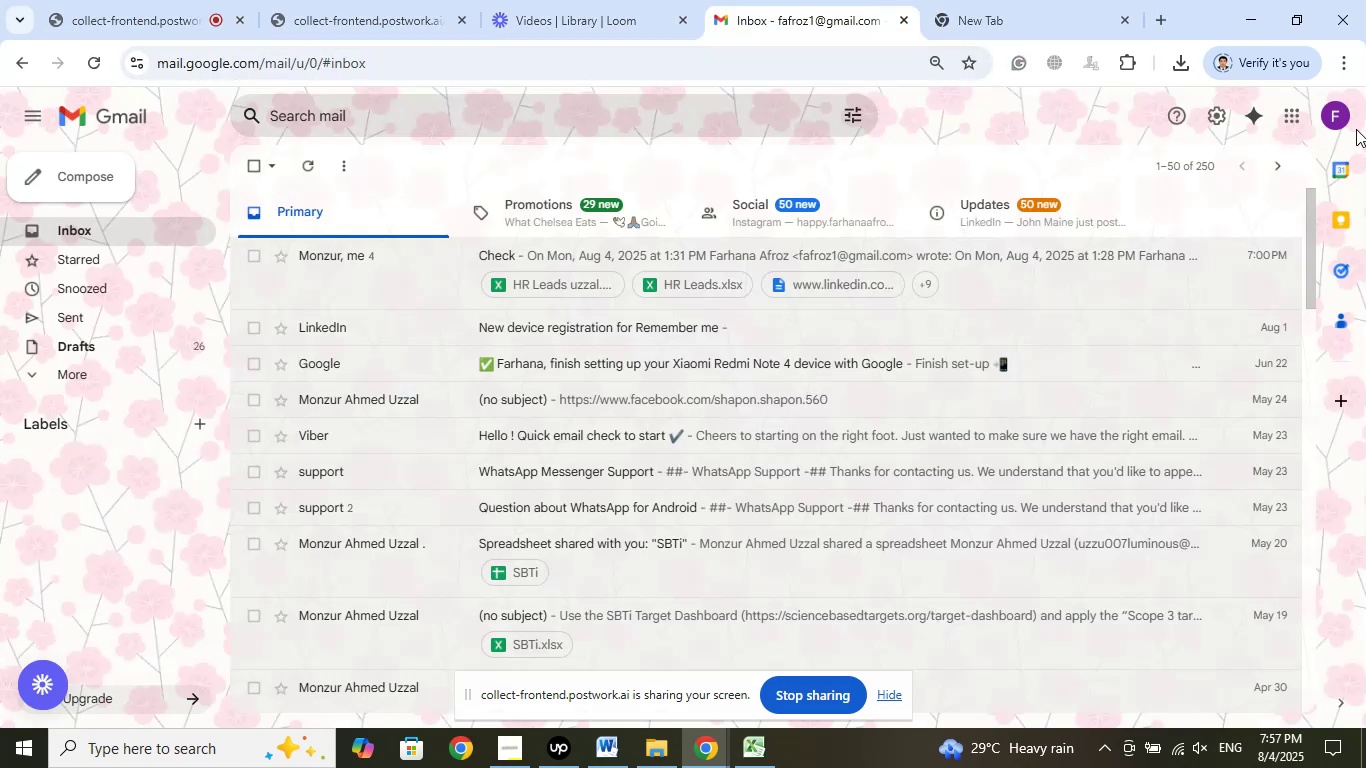 
left_click([1341, 115])
 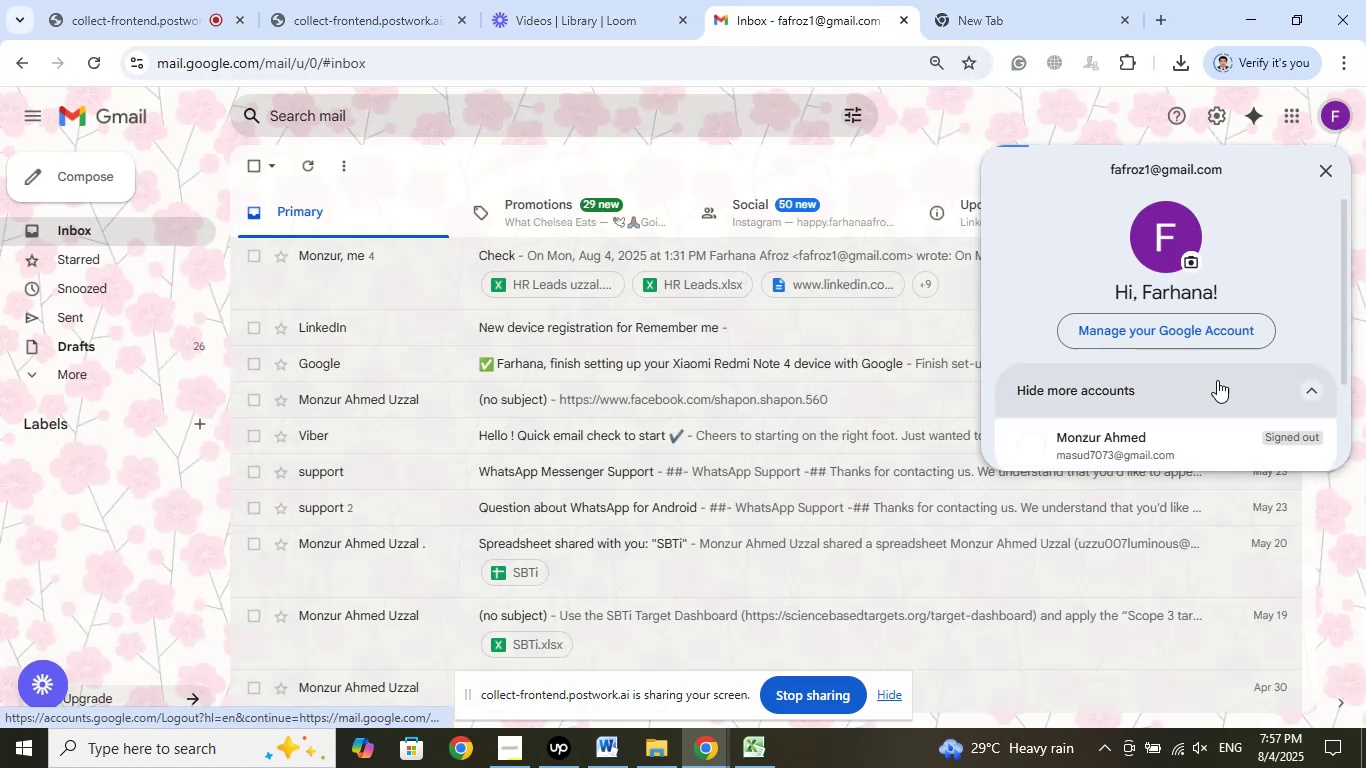 
scroll: coordinate [1125, 462], scroll_direction: down, amount: 2.0
 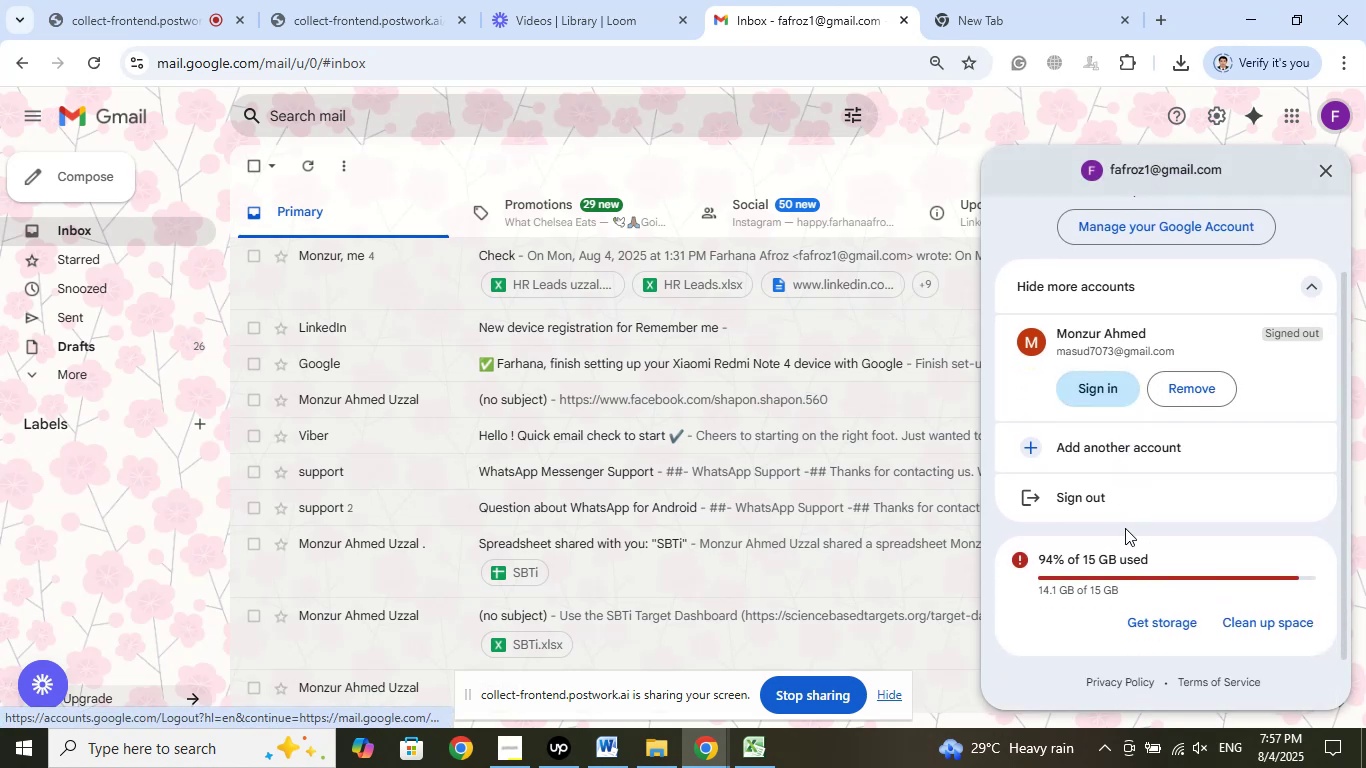 
left_click([1132, 492])
 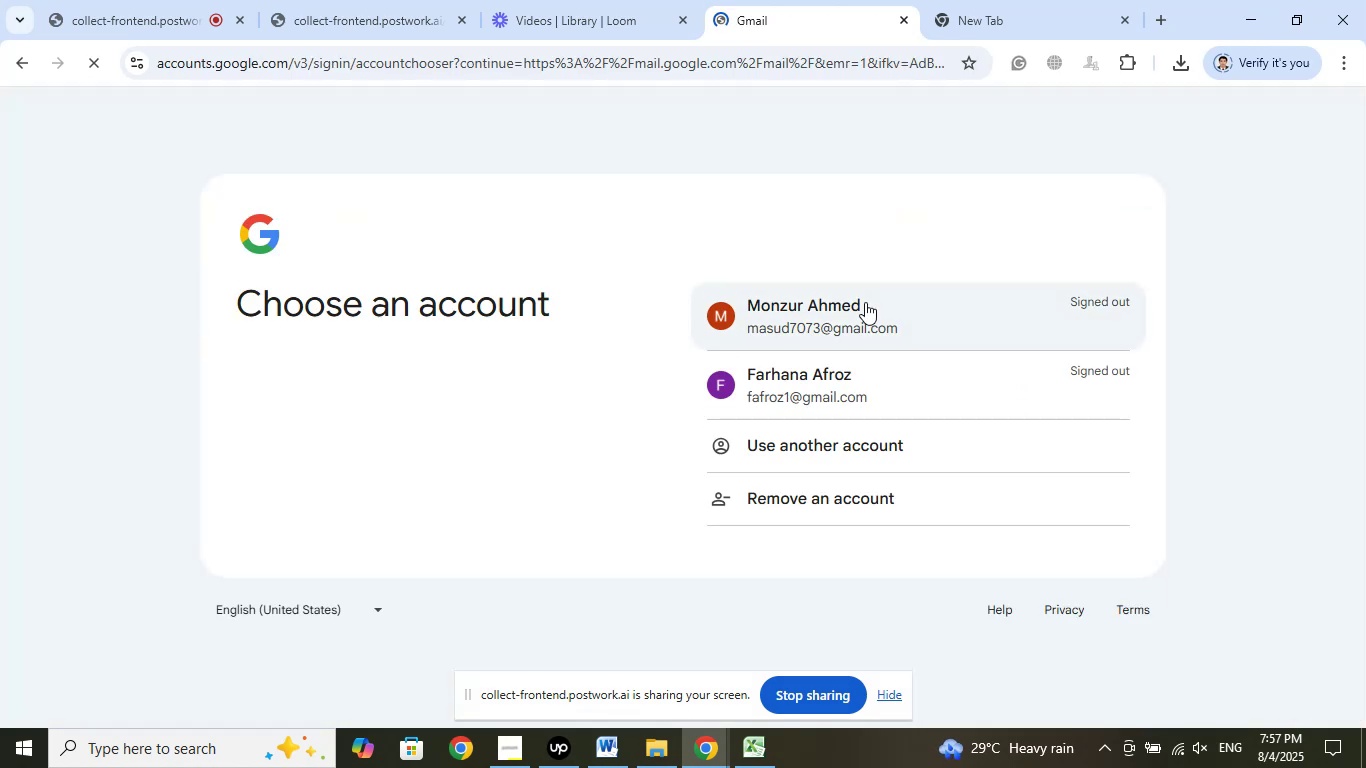 
left_click([865, 302])
 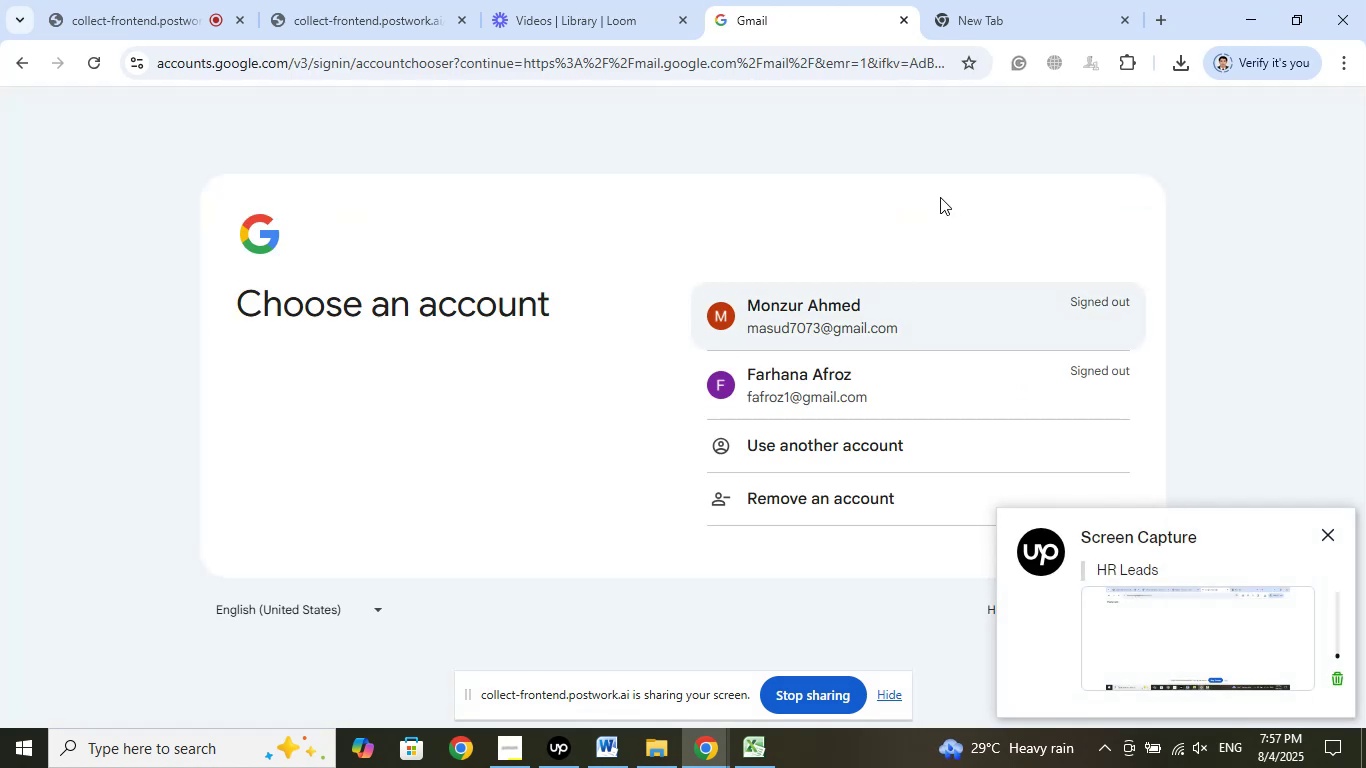 
left_click([851, 312])
 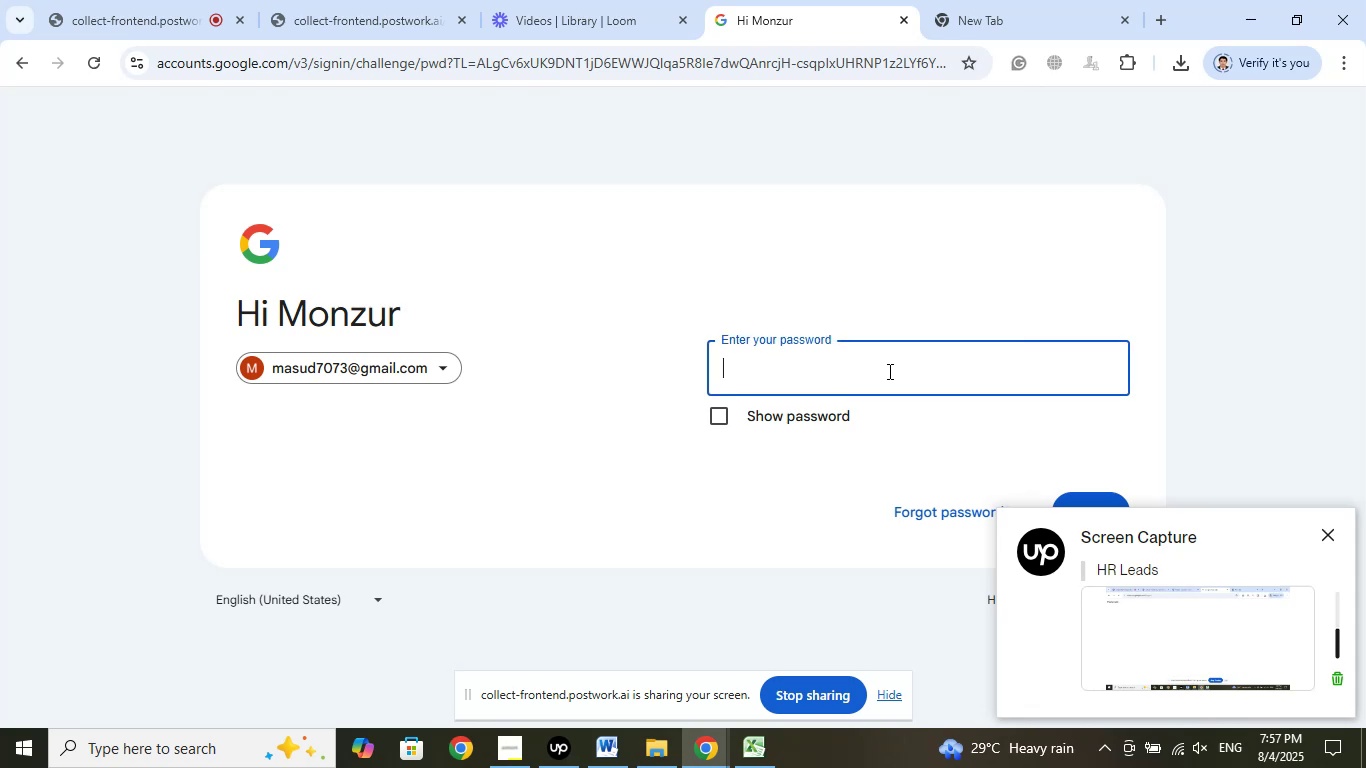 
left_click([832, 379])
 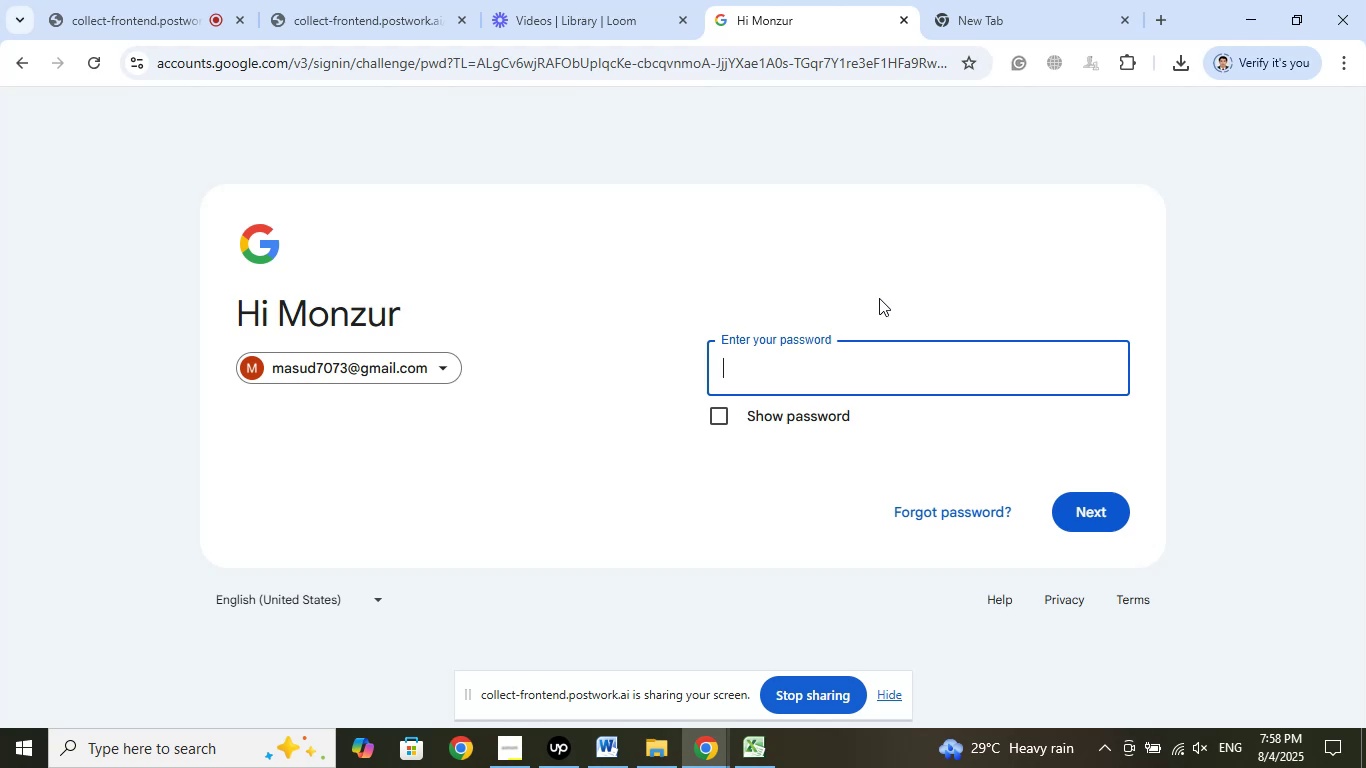 
wait(15.05)
 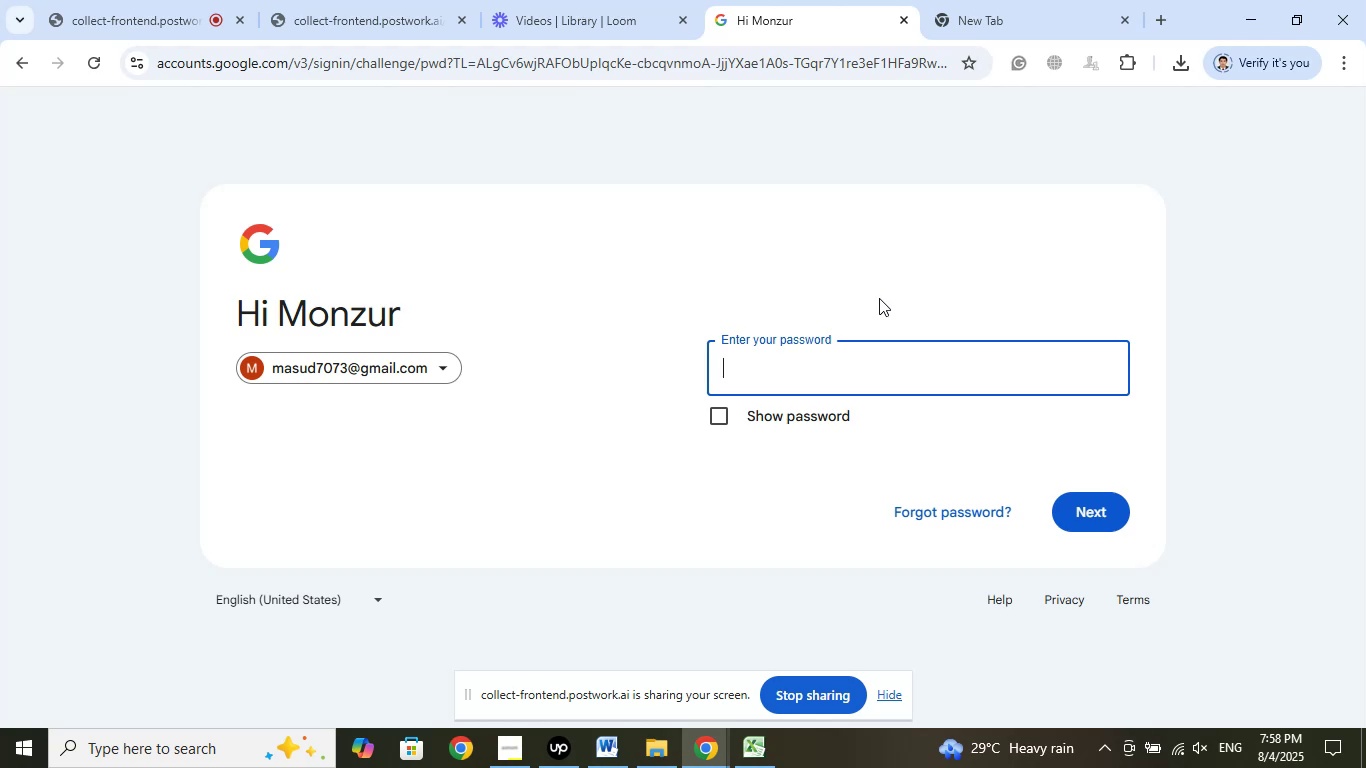 
left_click([37, 64])
 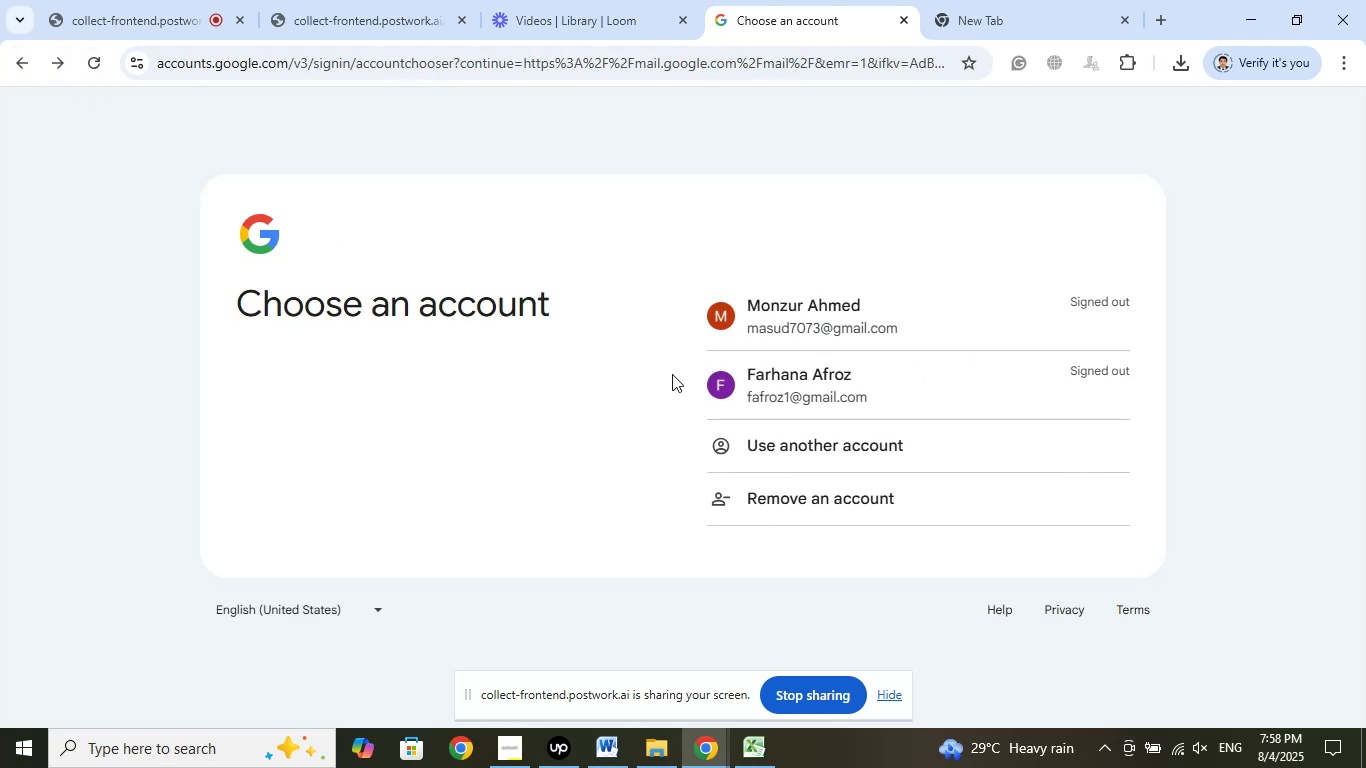 
left_click([823, 390])
 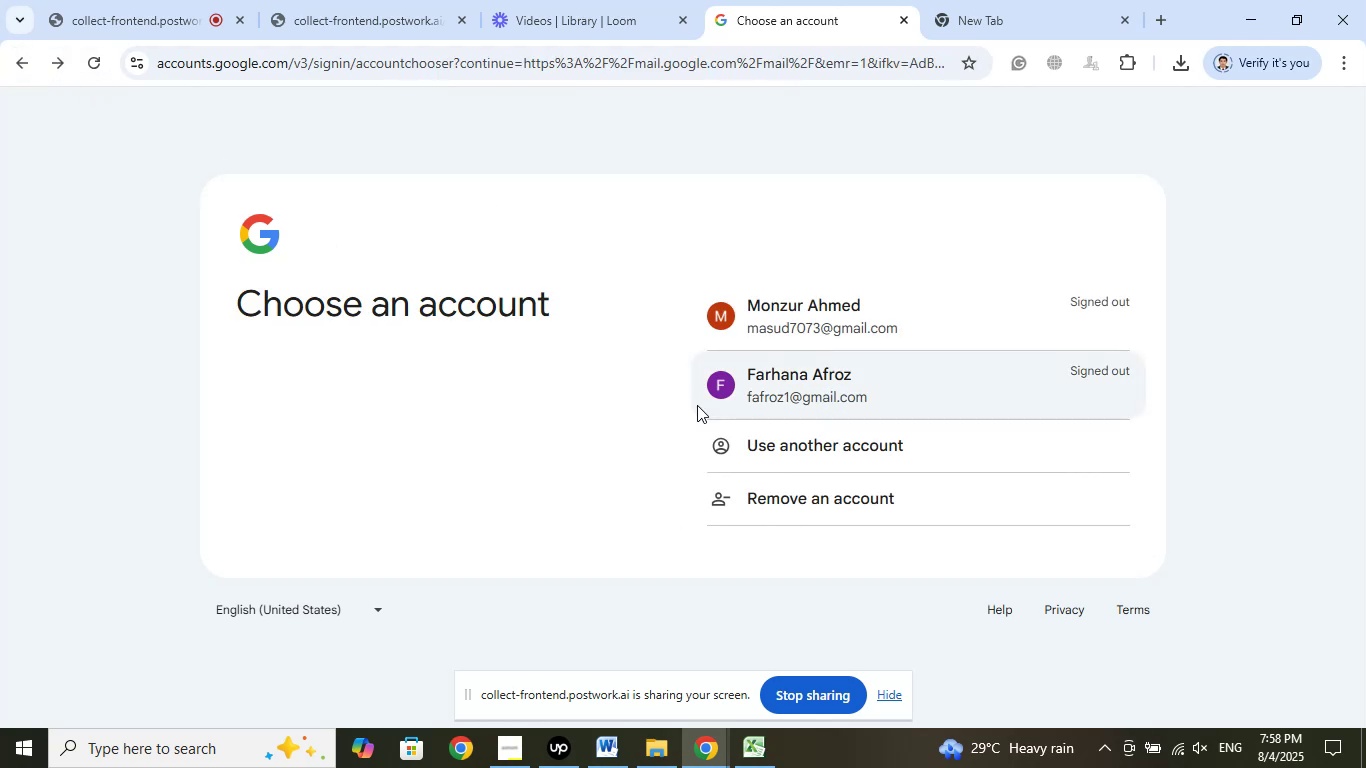 
left_click([831, 388])
 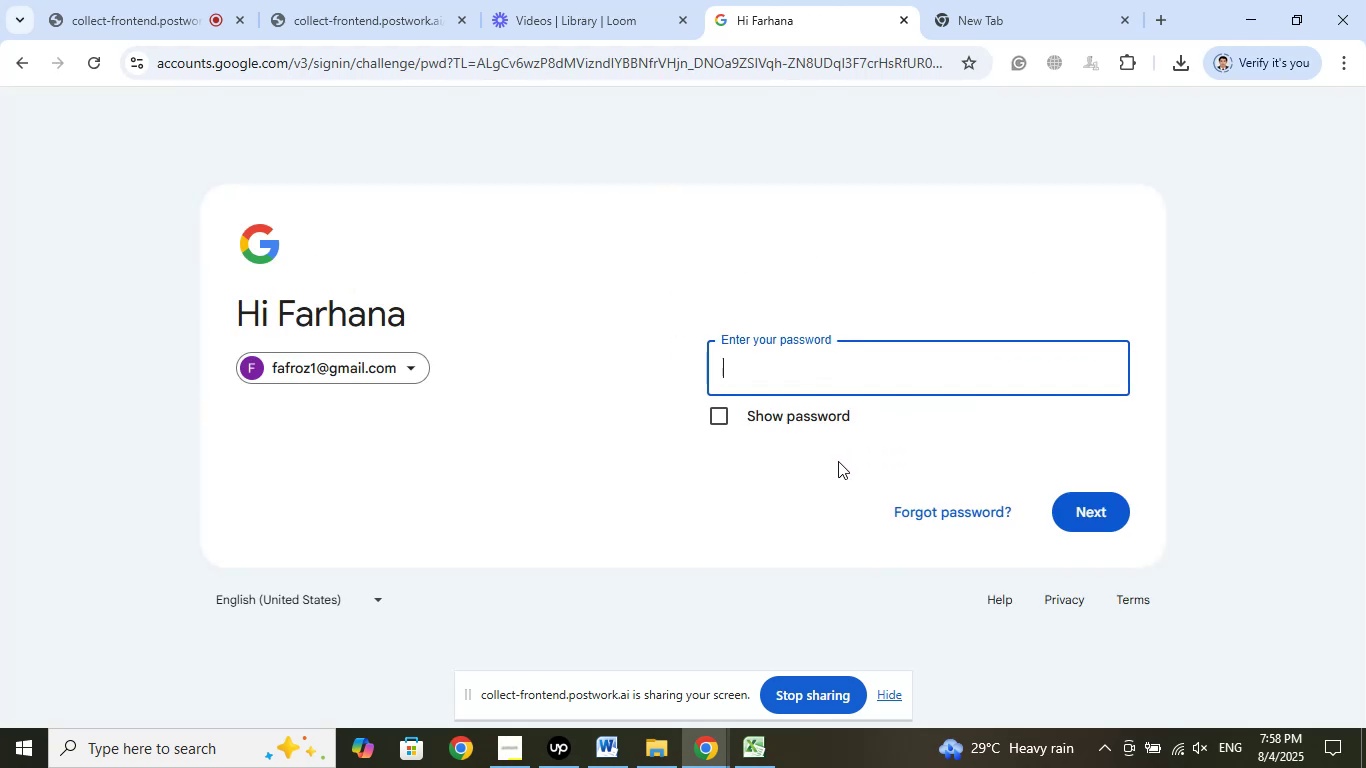 
wait(8.01)
 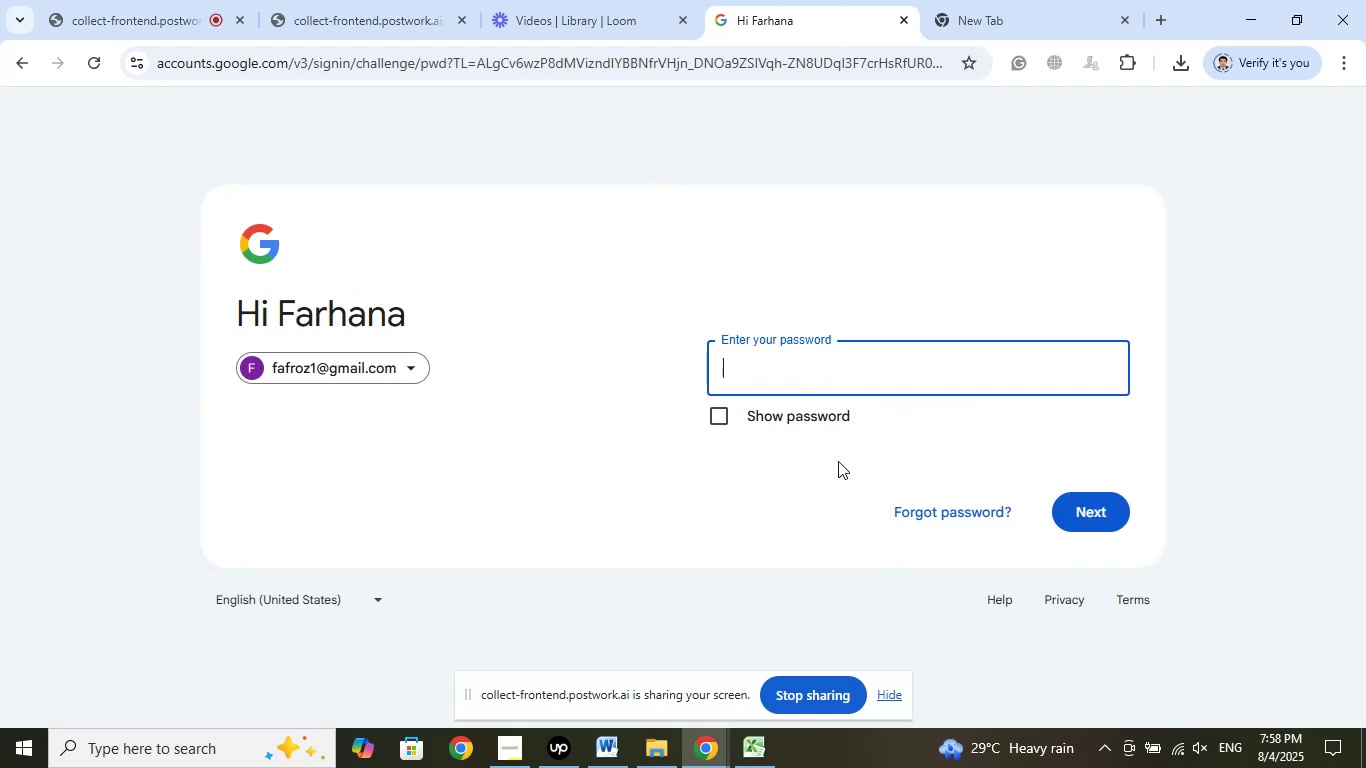 
type(fafroz123)
 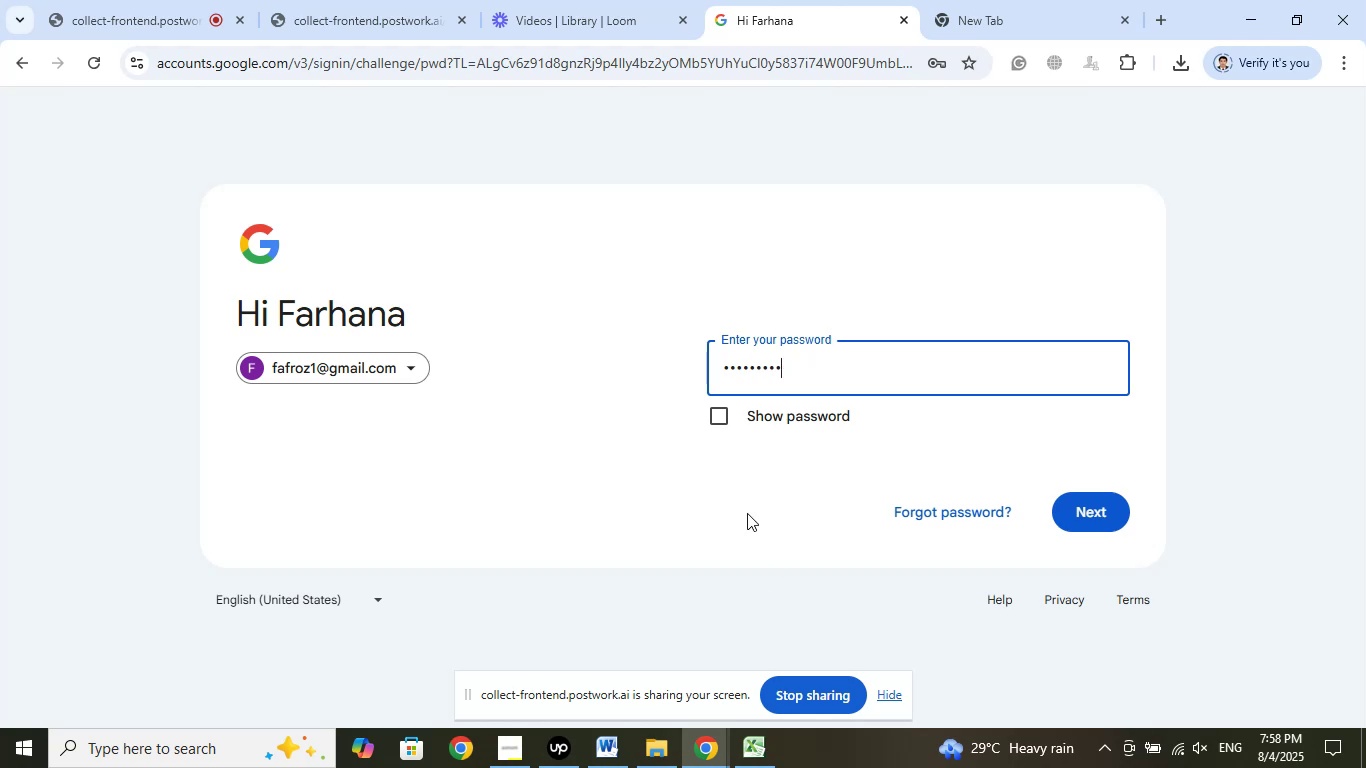 
left_click([721, 422])
 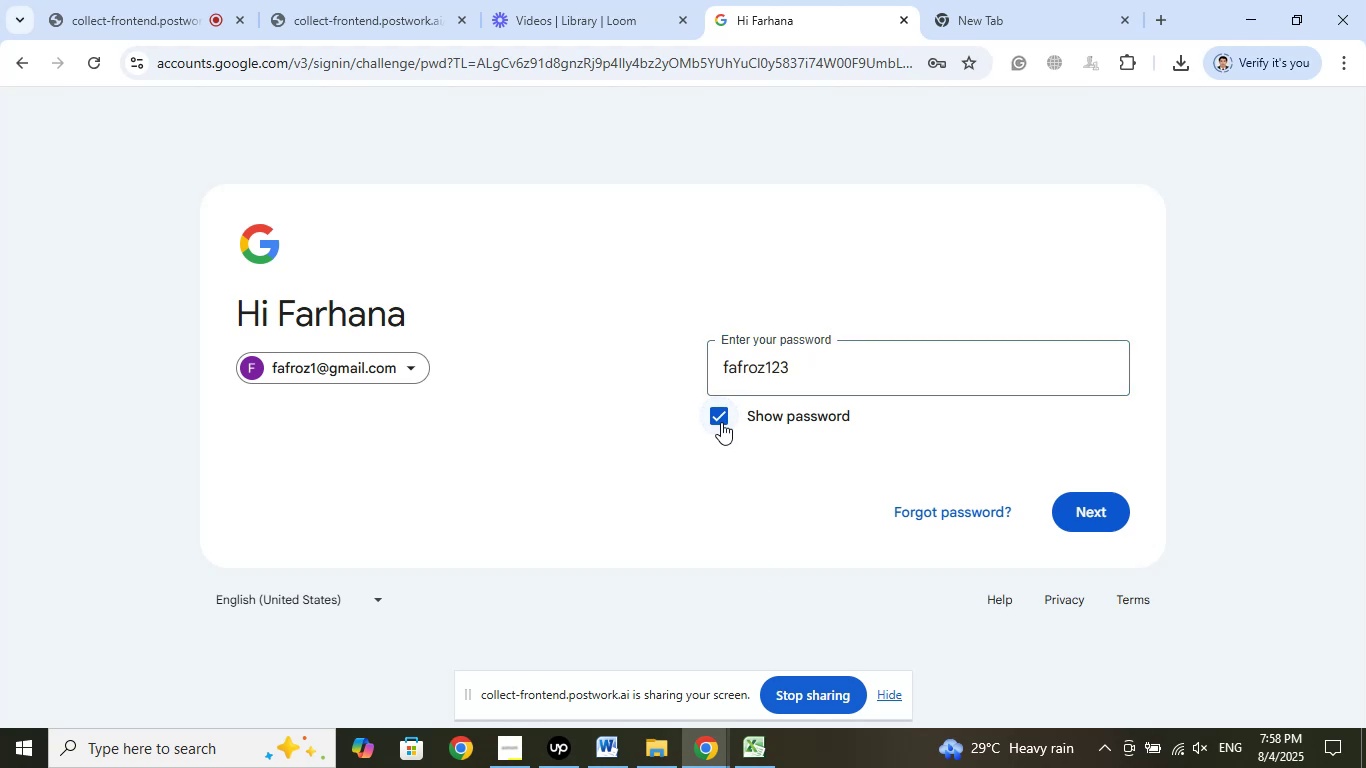 
left_click([721, 422])
 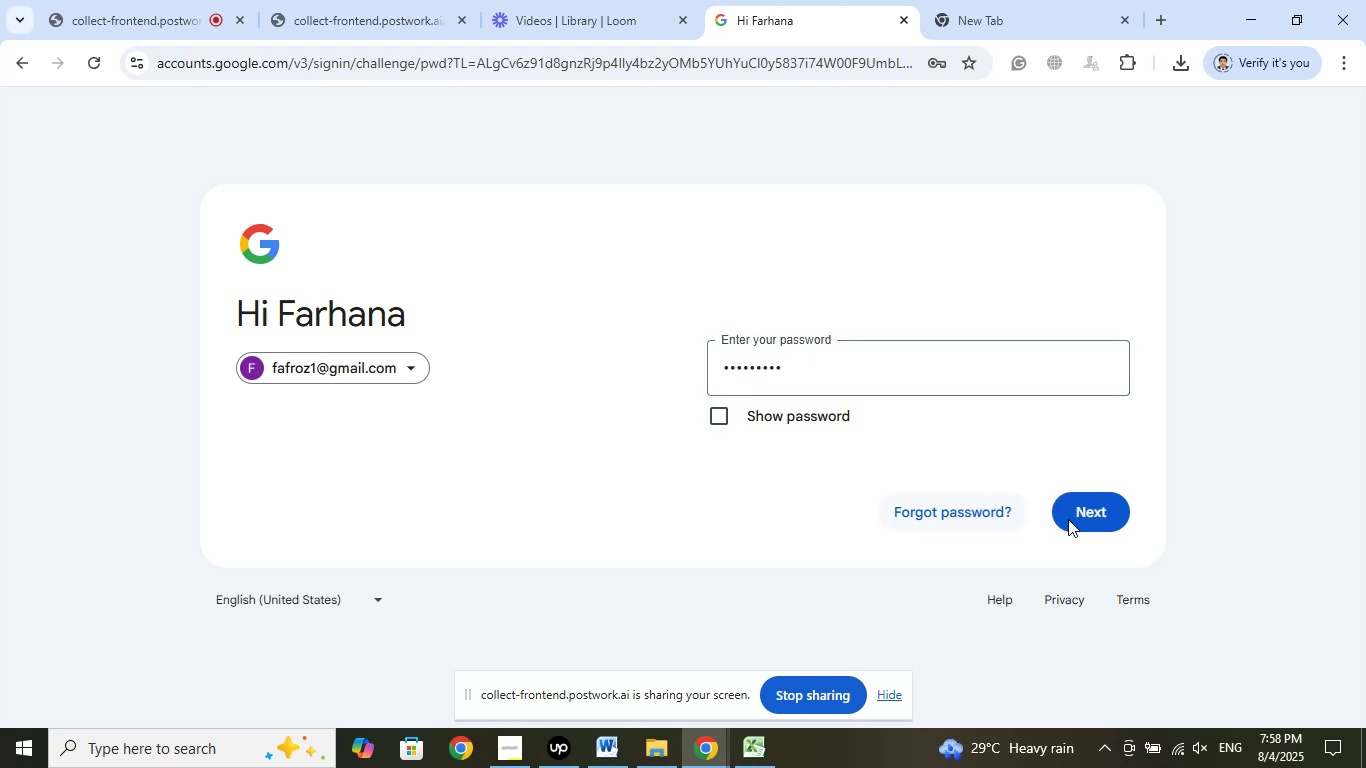 
left_click([1101, 519])
 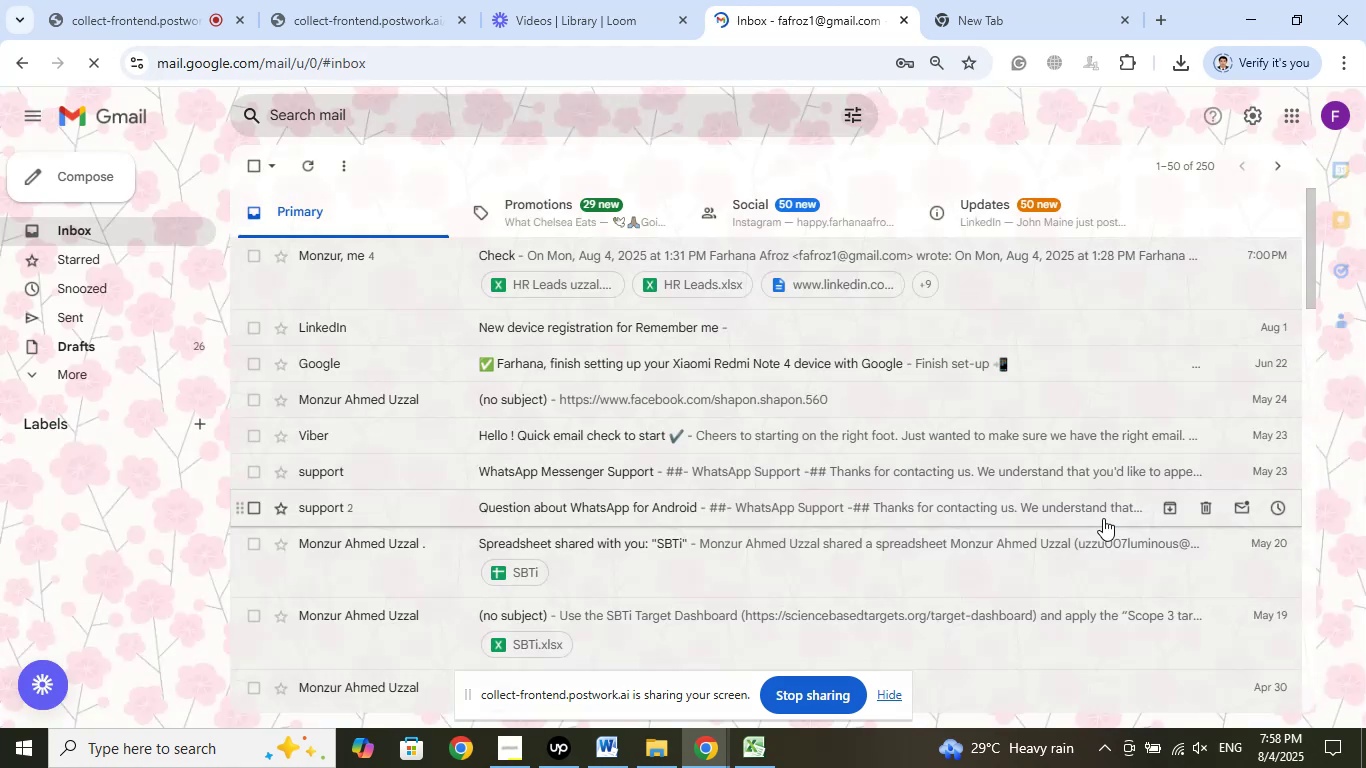 
wait(15.89)
 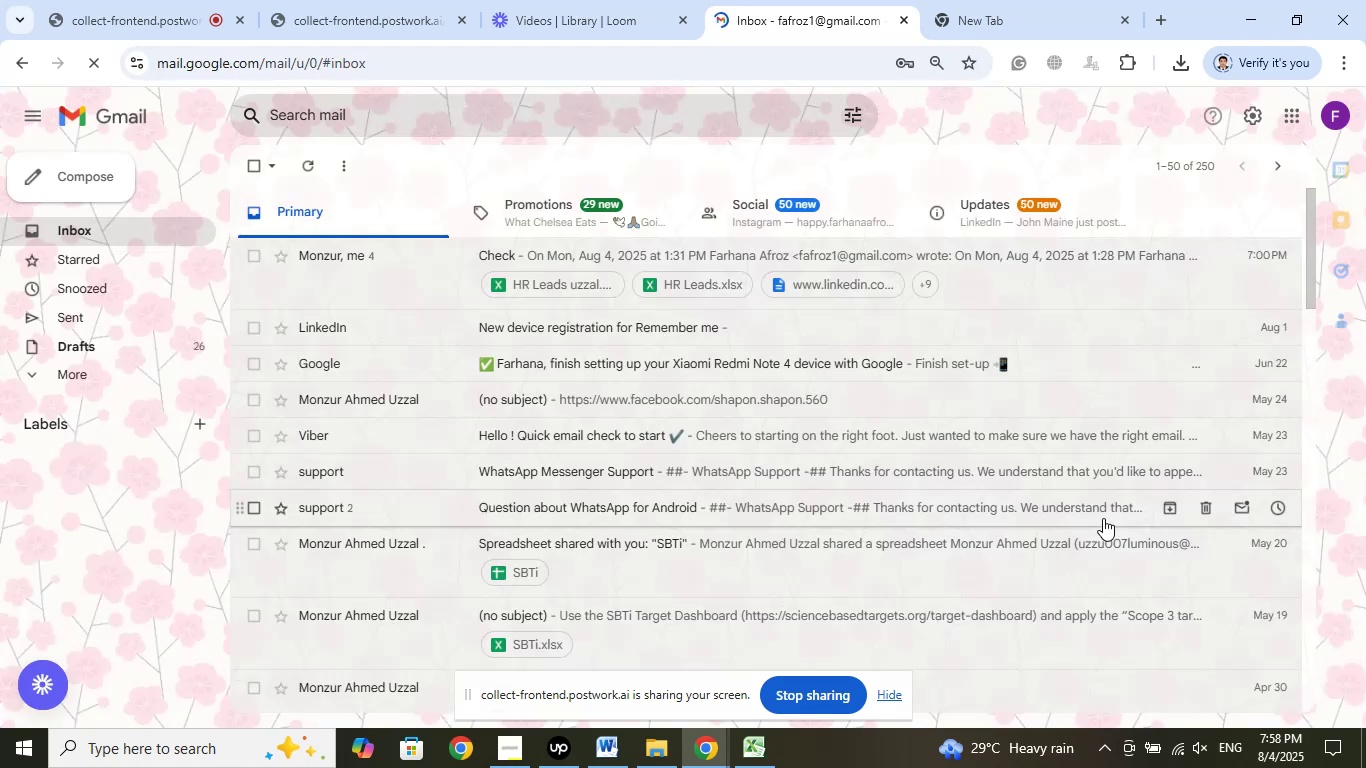 
left_click([758, 735])
 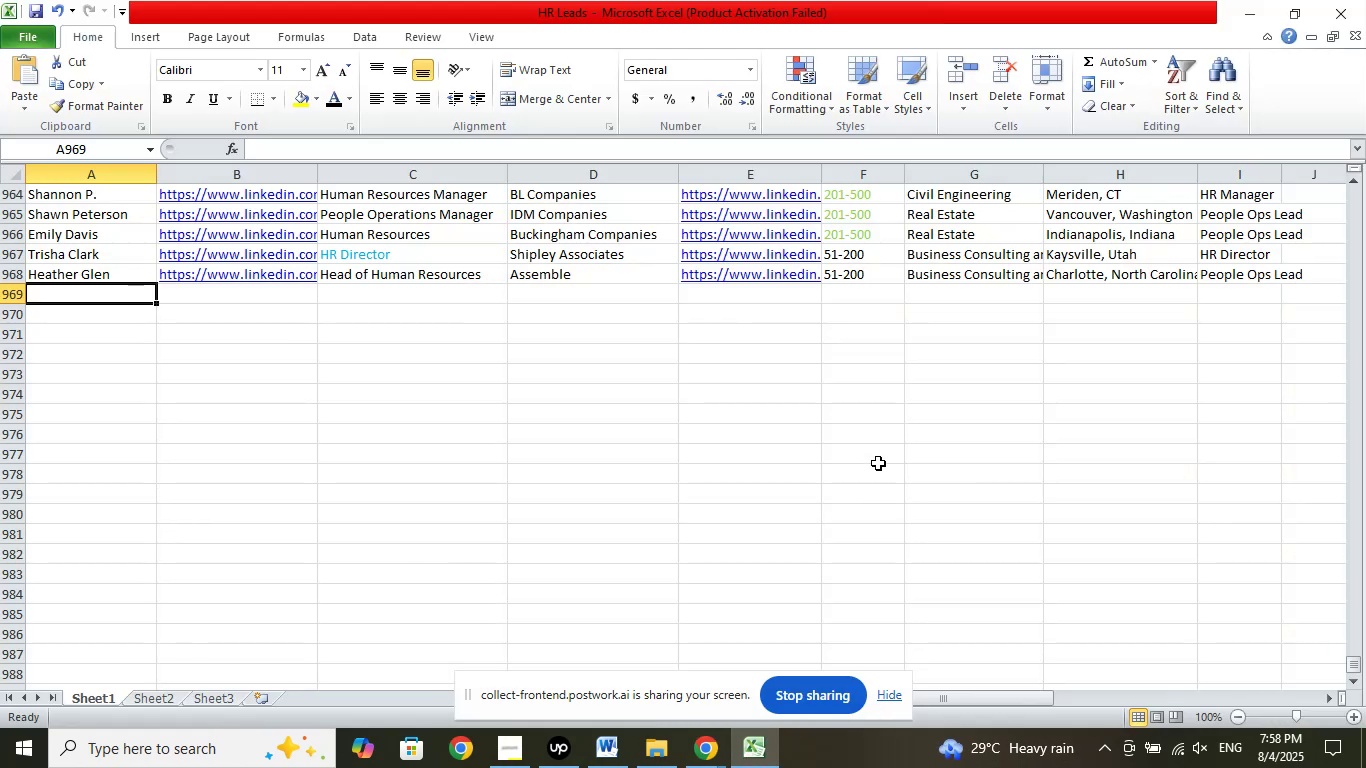 
scroll: coordinate [1234, 437], scroll_direction: up, amount: 9.0
 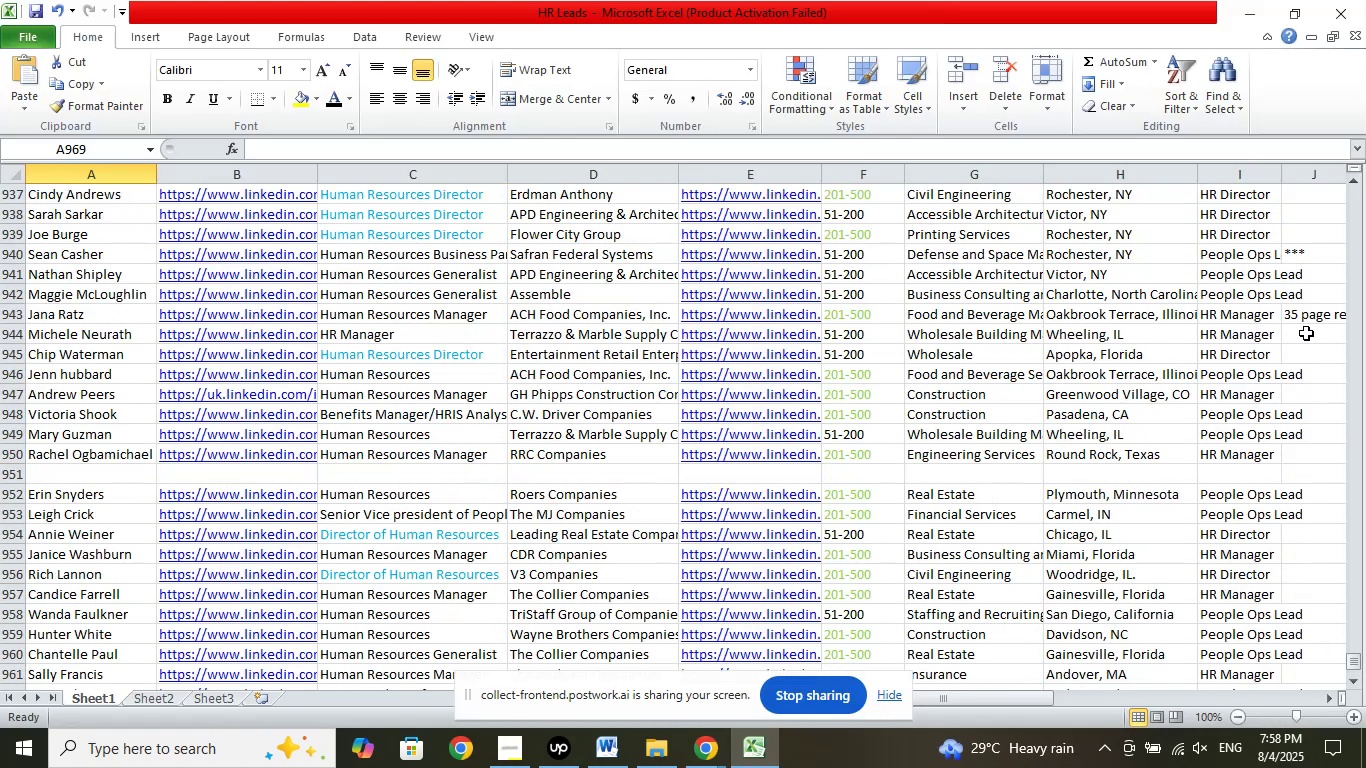 
left_click([1306, 316])
 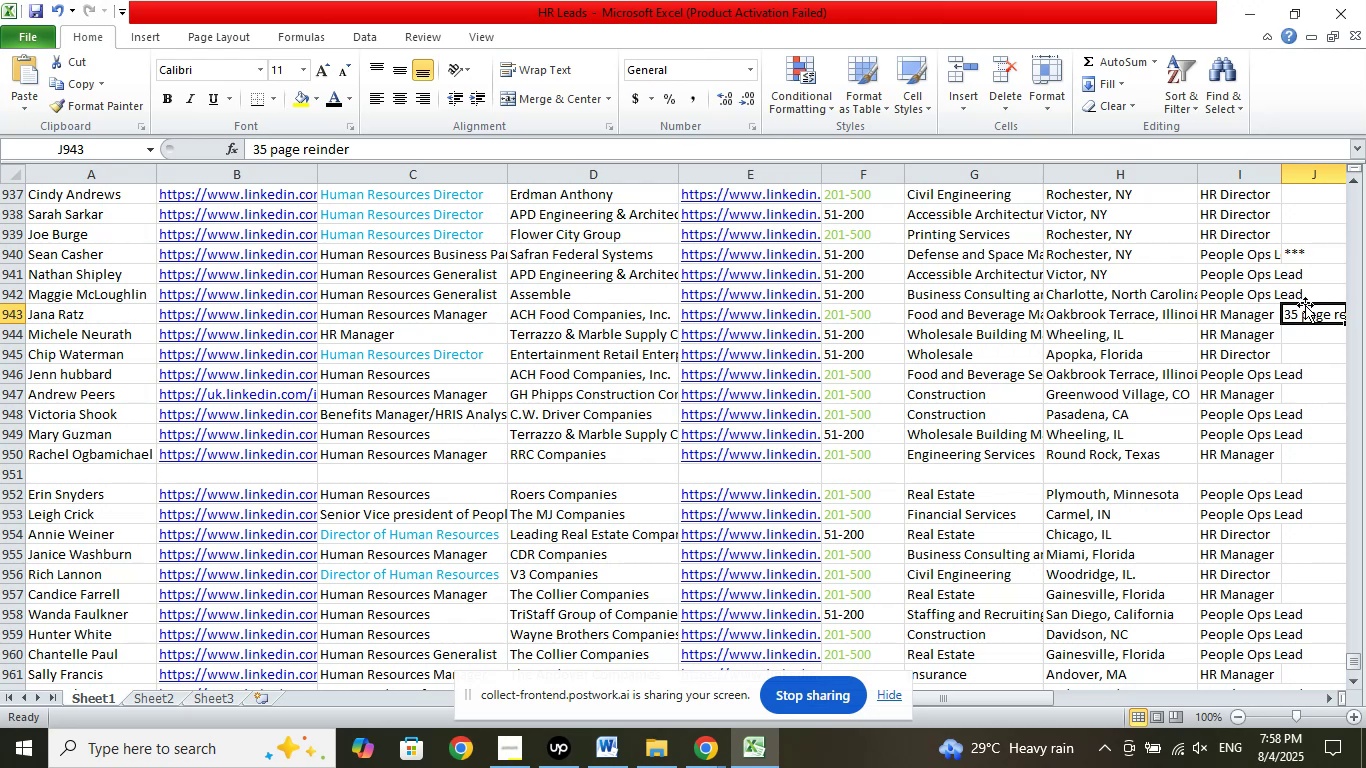 
wait(6.14)
 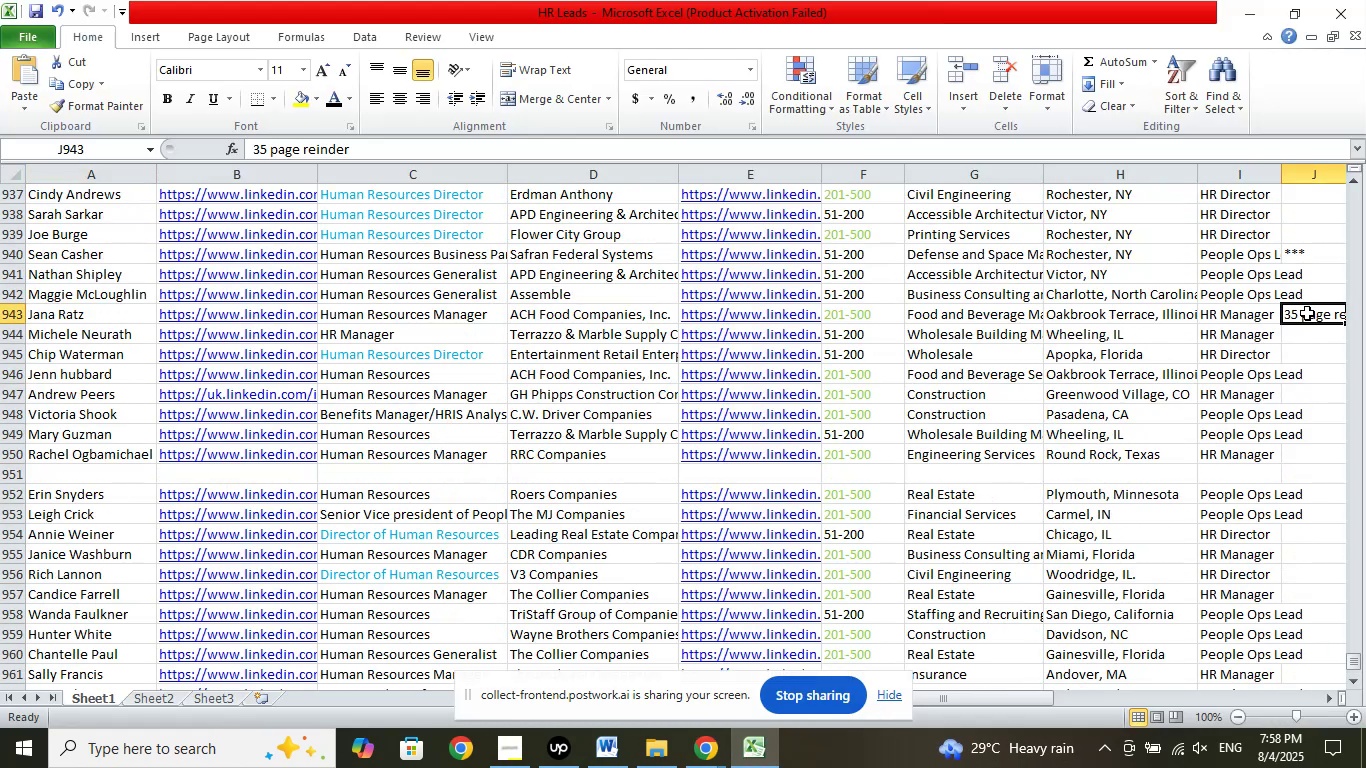 
left_click([669, 748])
 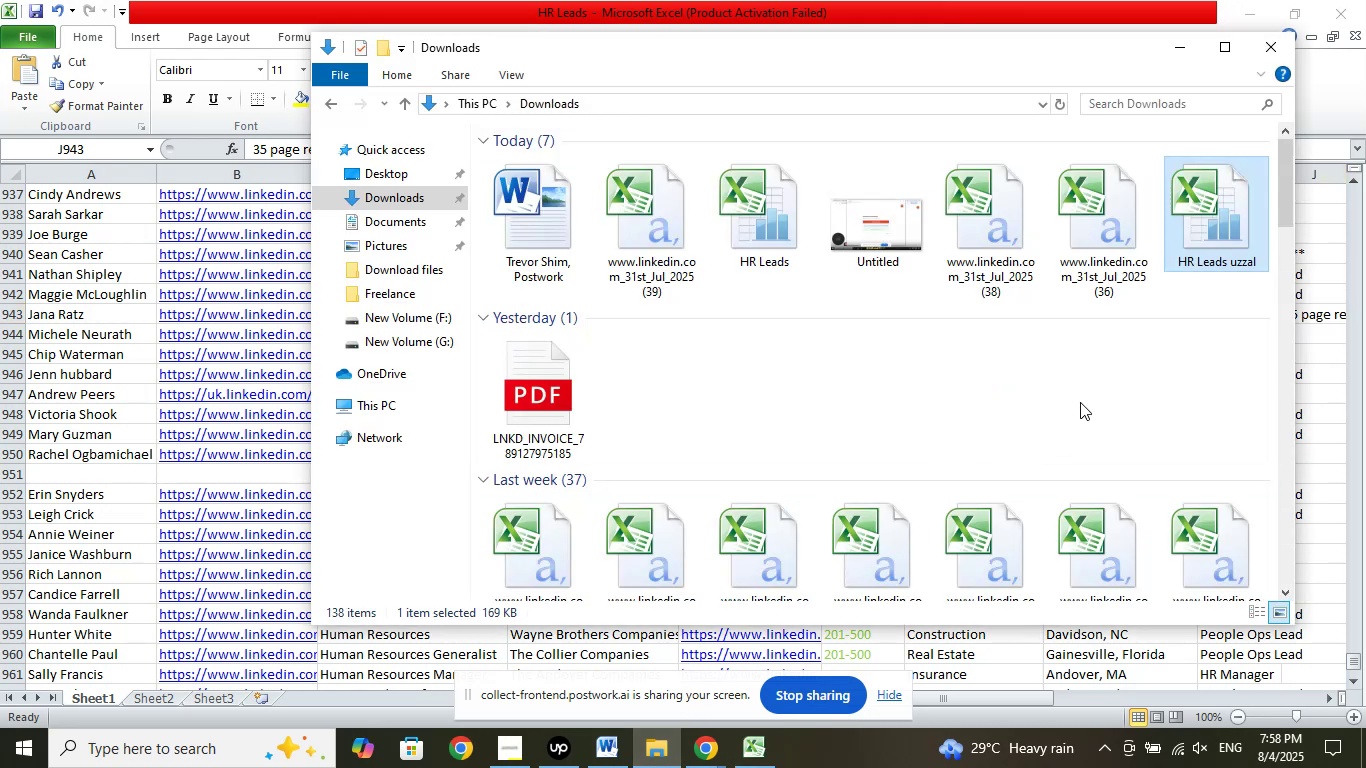 
scroll: coordinate [1082, 397], scroll_direction: down, amount: 5.0
 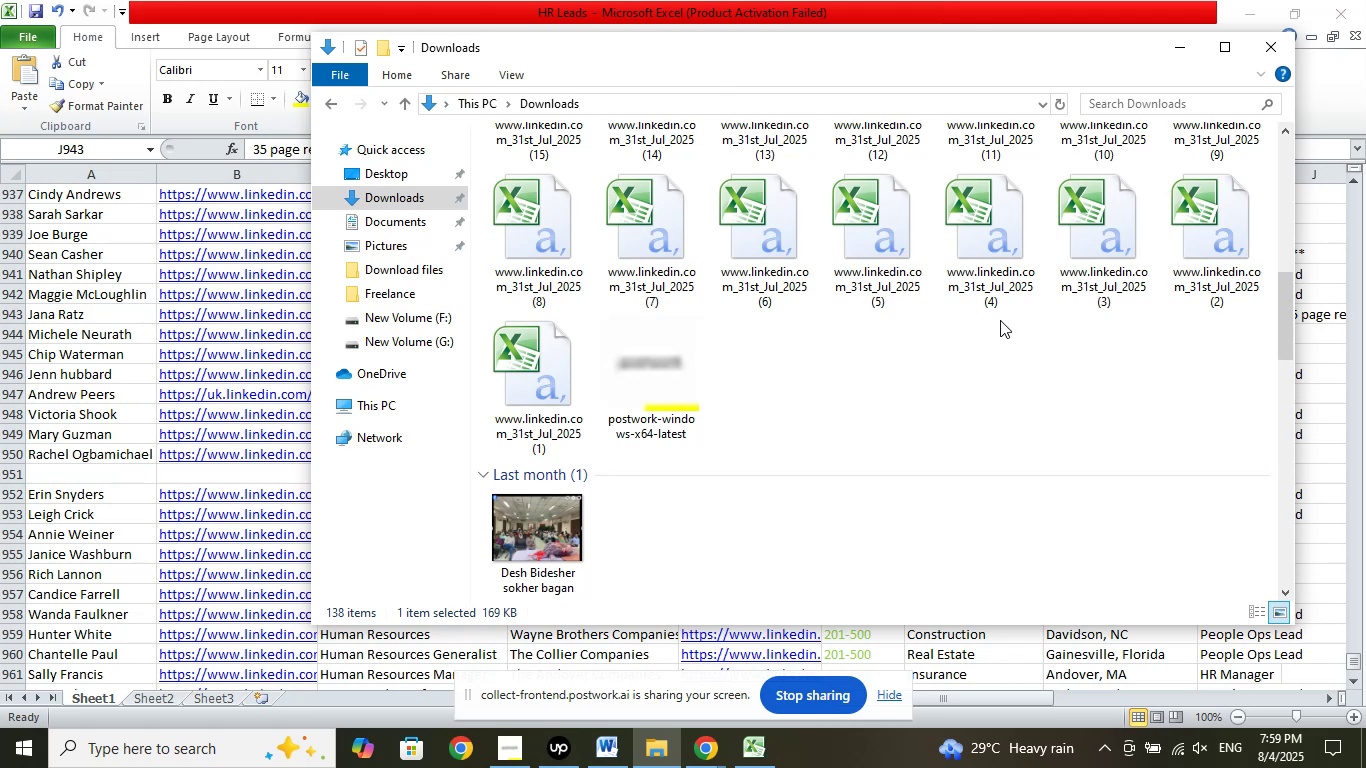 
double_click([776, 220])
 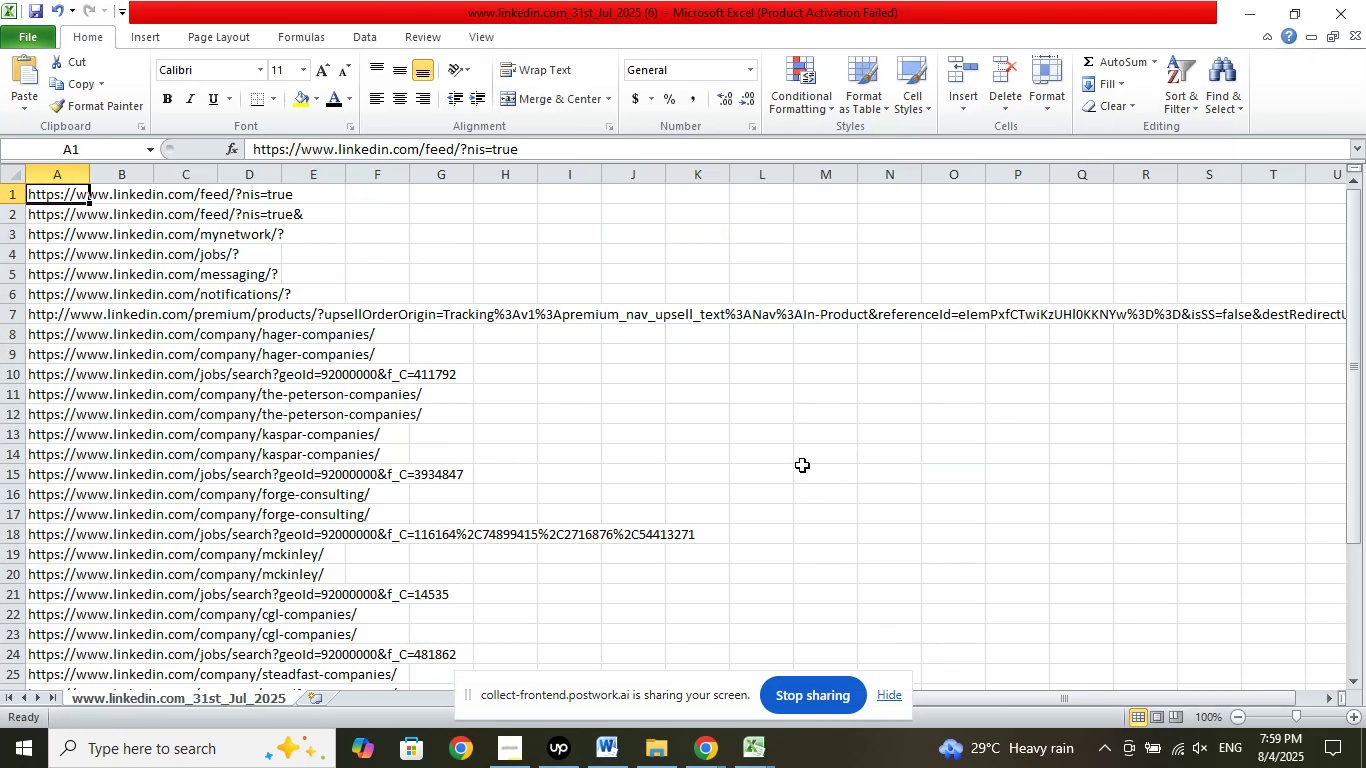 
left_click([753, 743])
 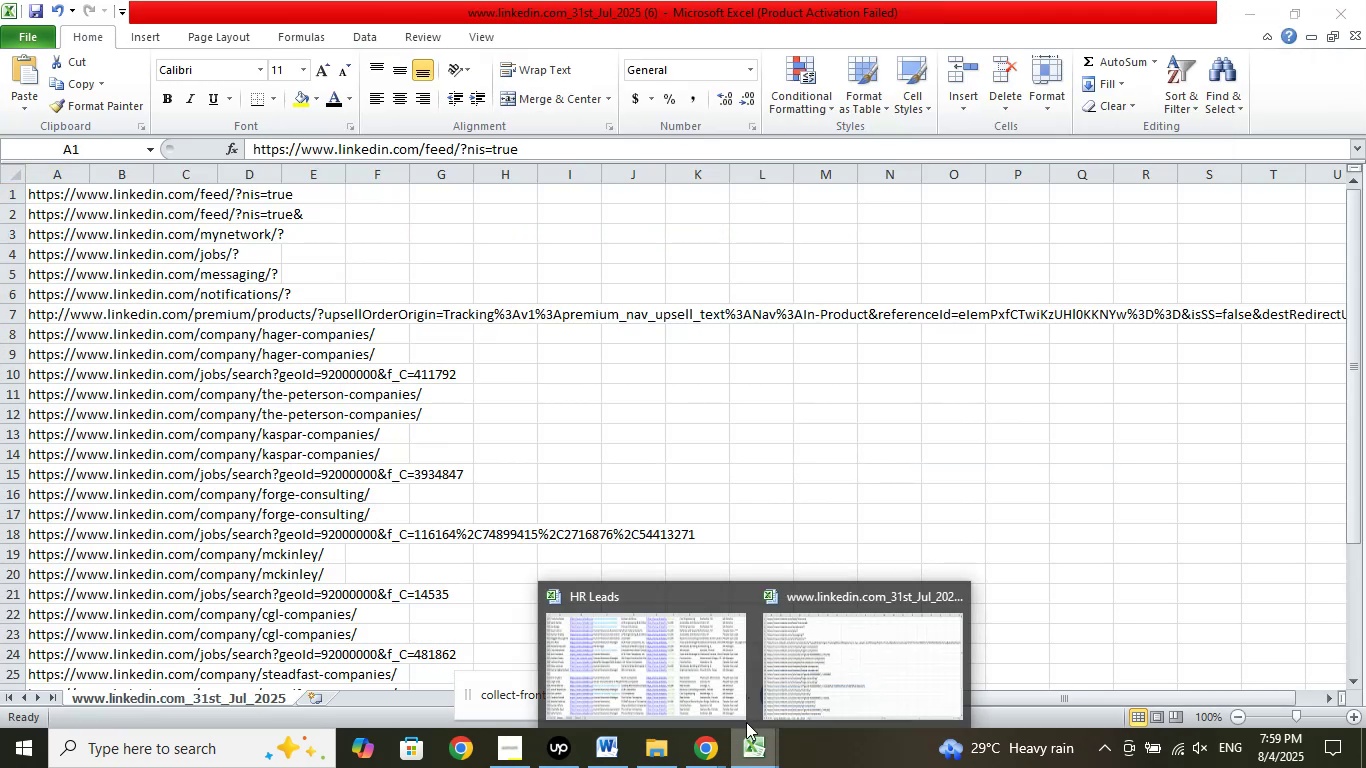 
left_click([700, 678])
 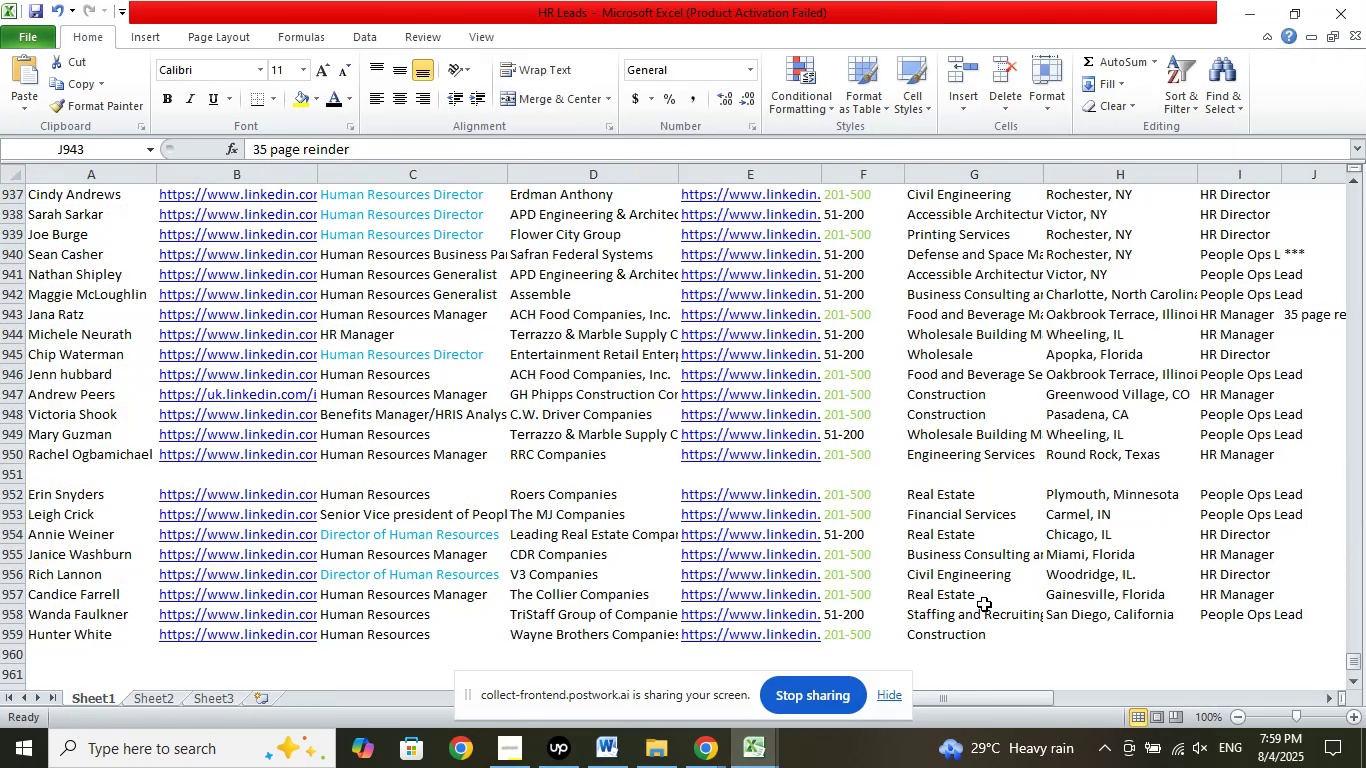 
scroll: coordinate [1169, 515], scroll_direction: down, amount: 7.0
 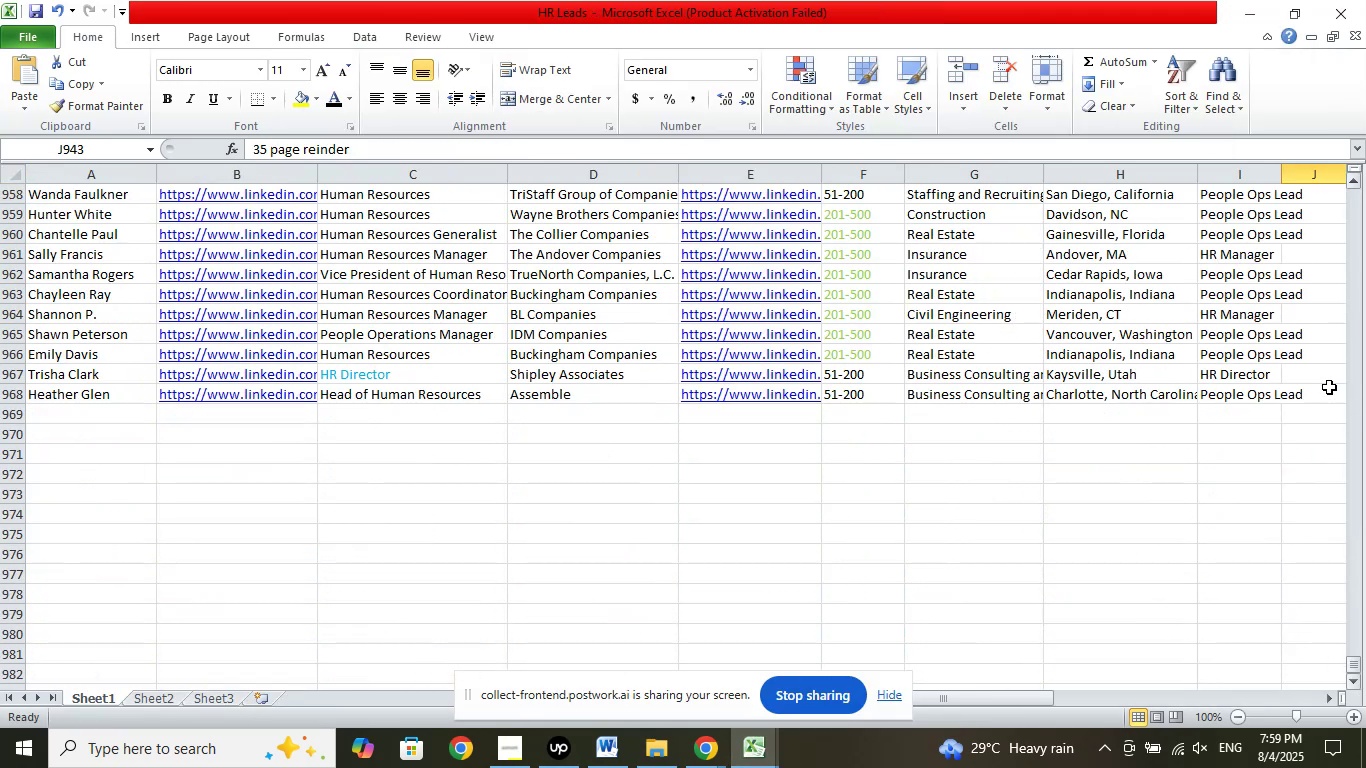 
left_click([1318, 384])
 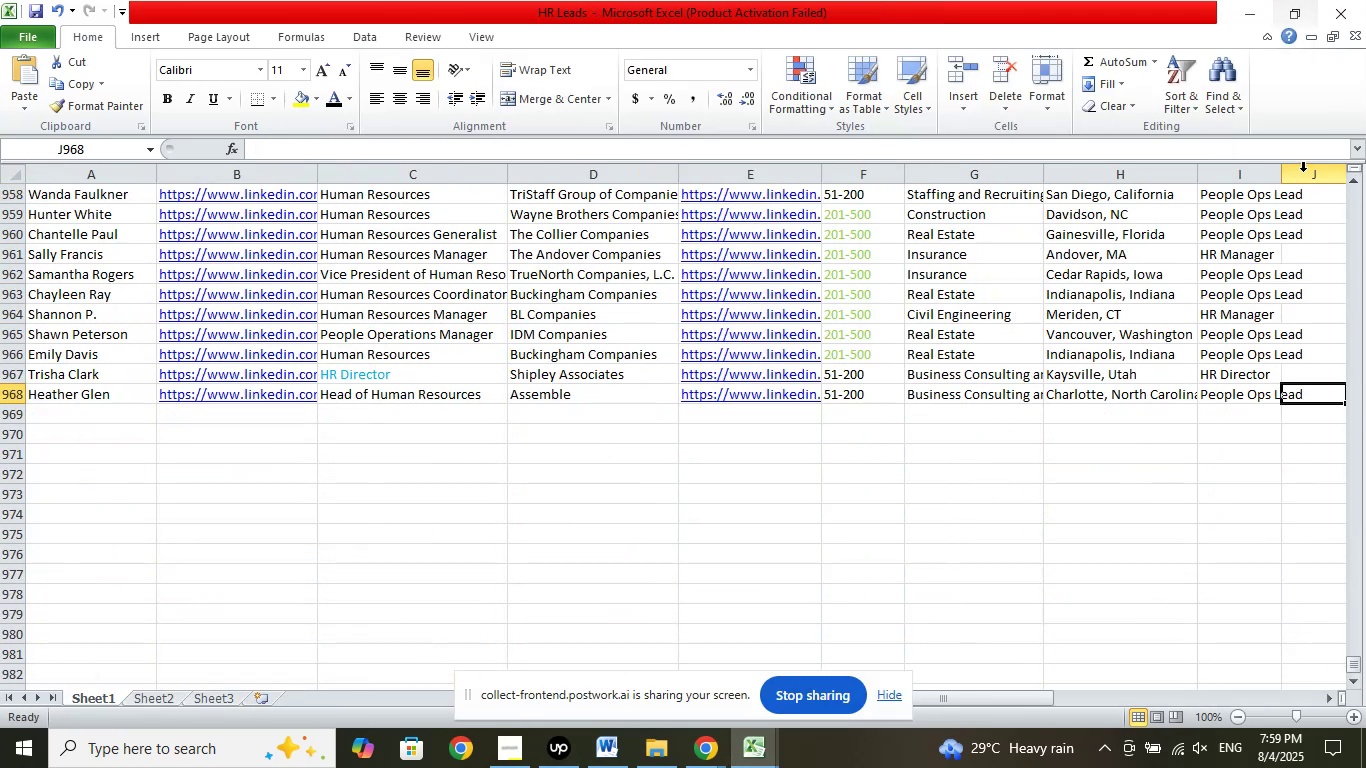 
left_click([1304, 171])
 